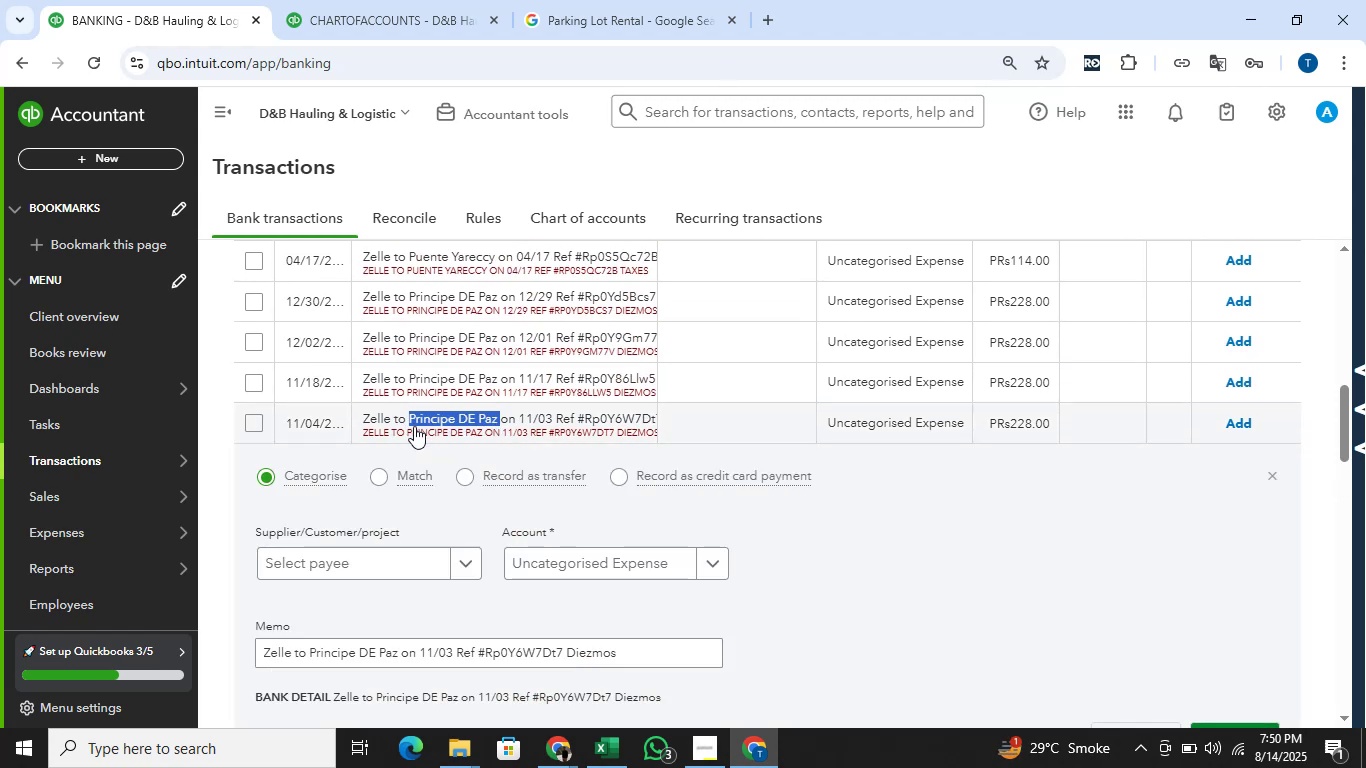 
key(Control+C)
 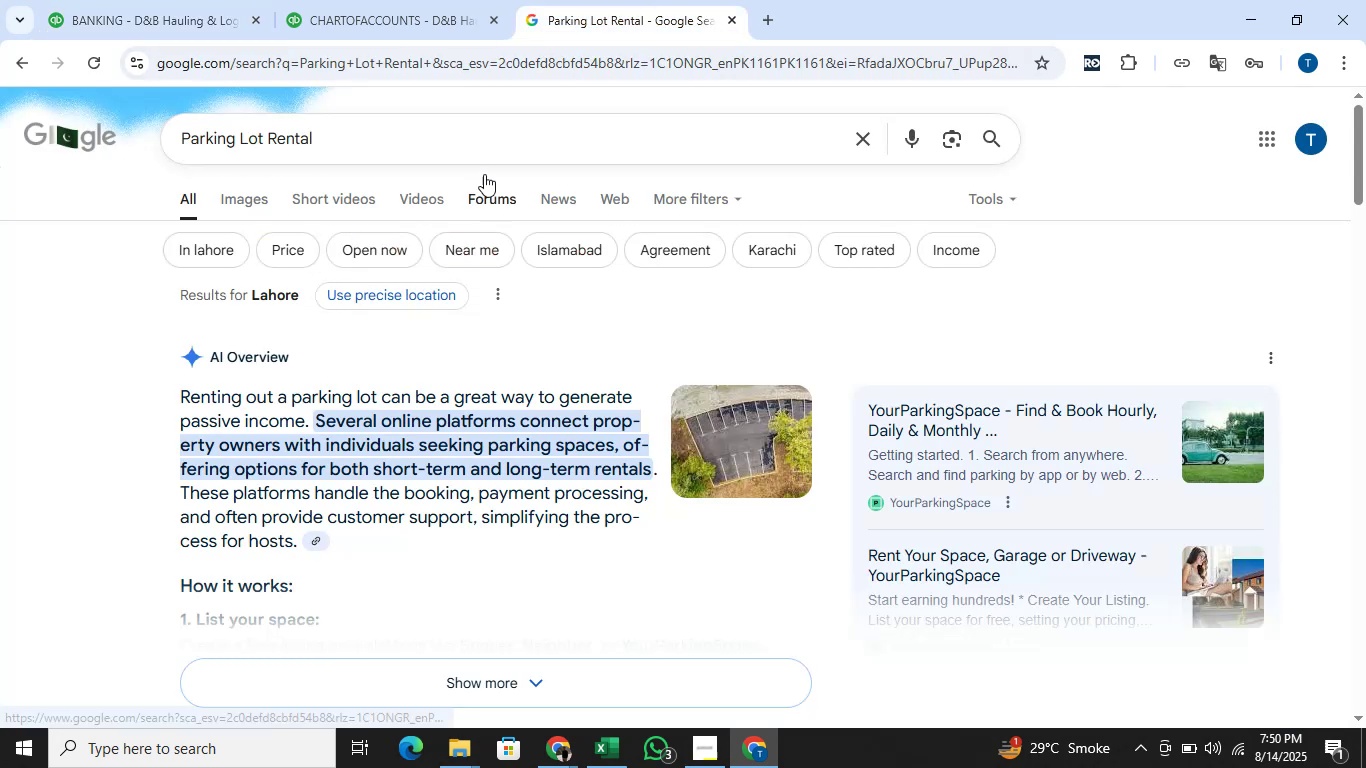 
left_click([496, 146])
 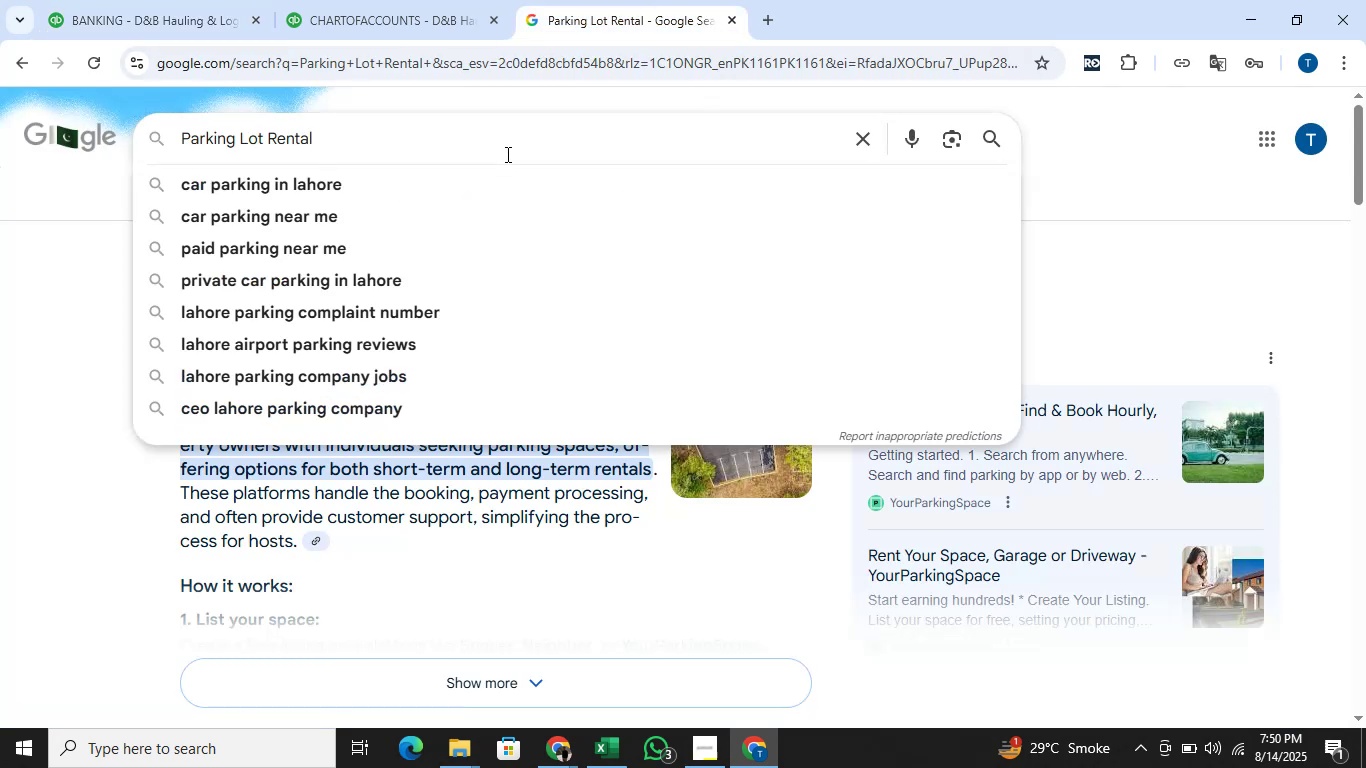 
hold_key(key=Backspace, duration=1.33)
 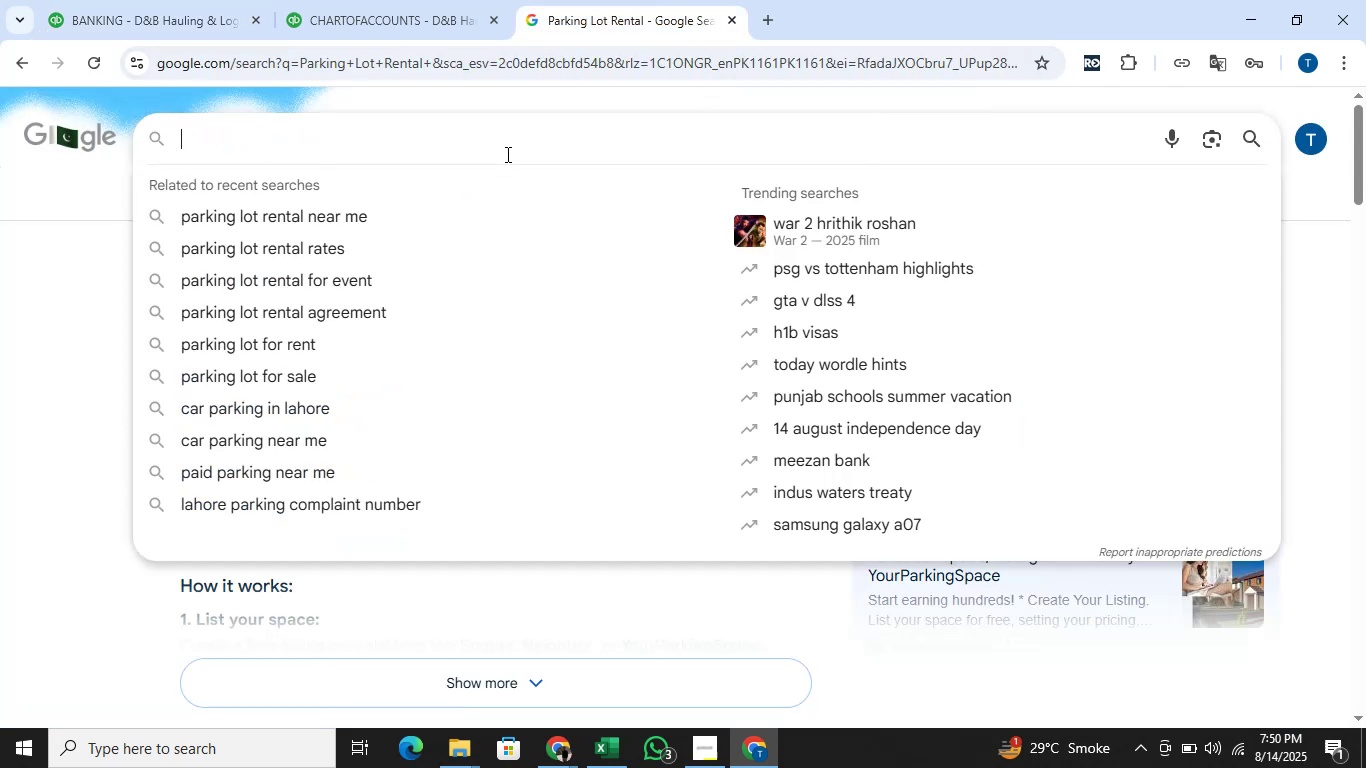 
key(Control+V)
 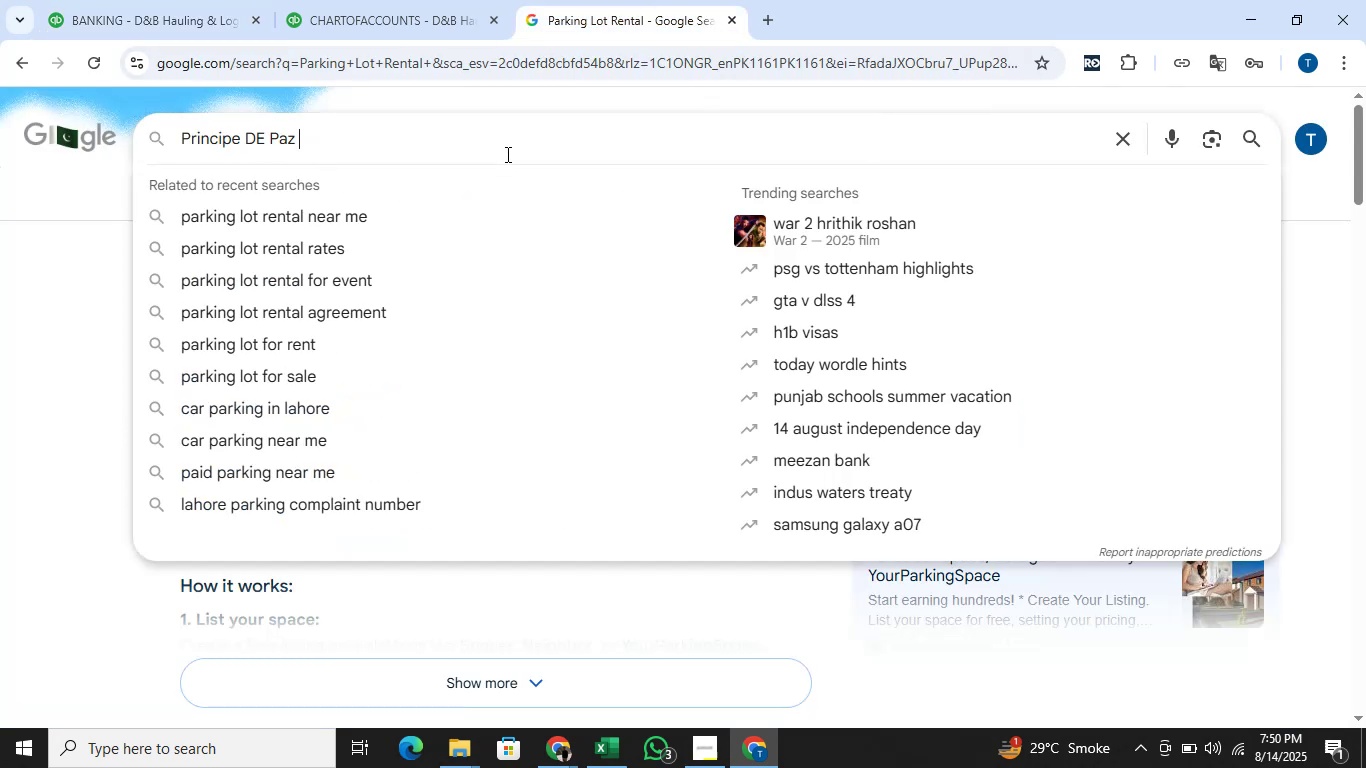 
key(Enter)
 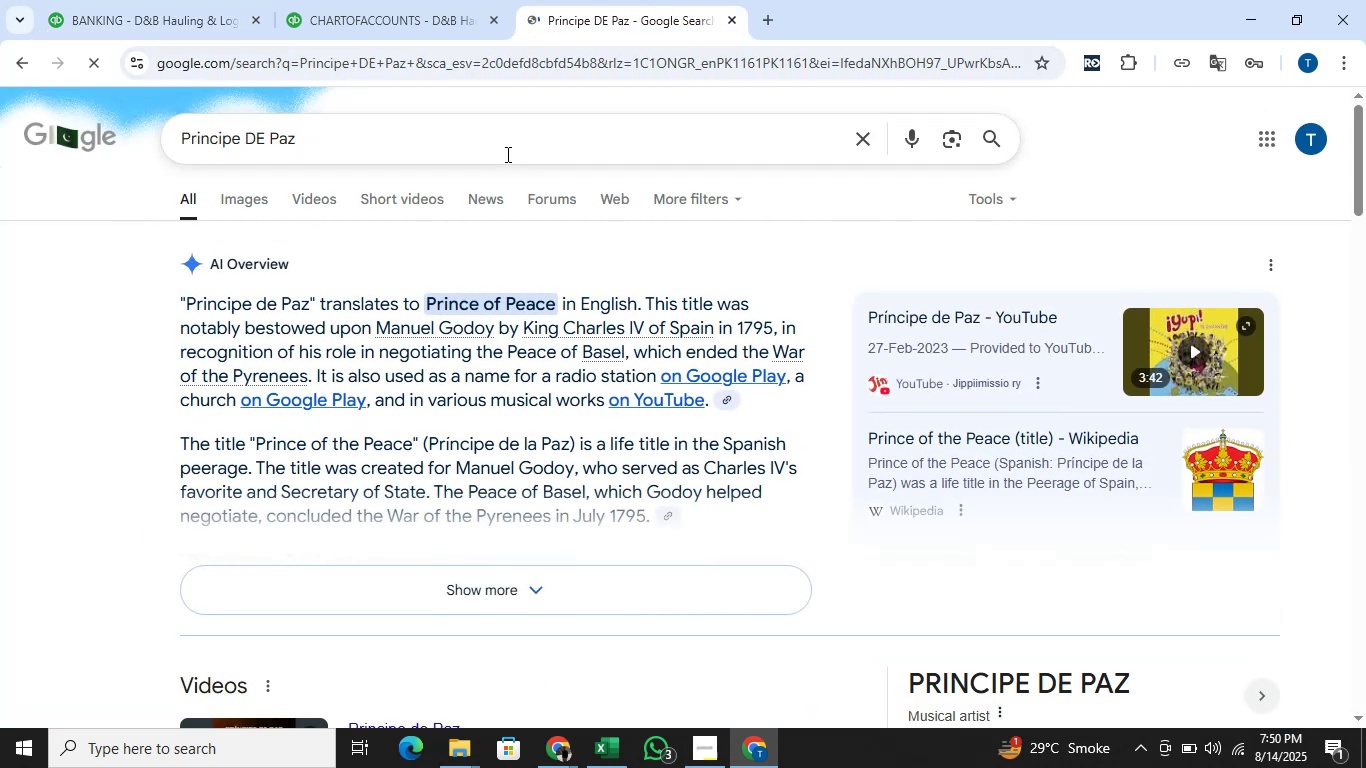 
wait(10.28)
 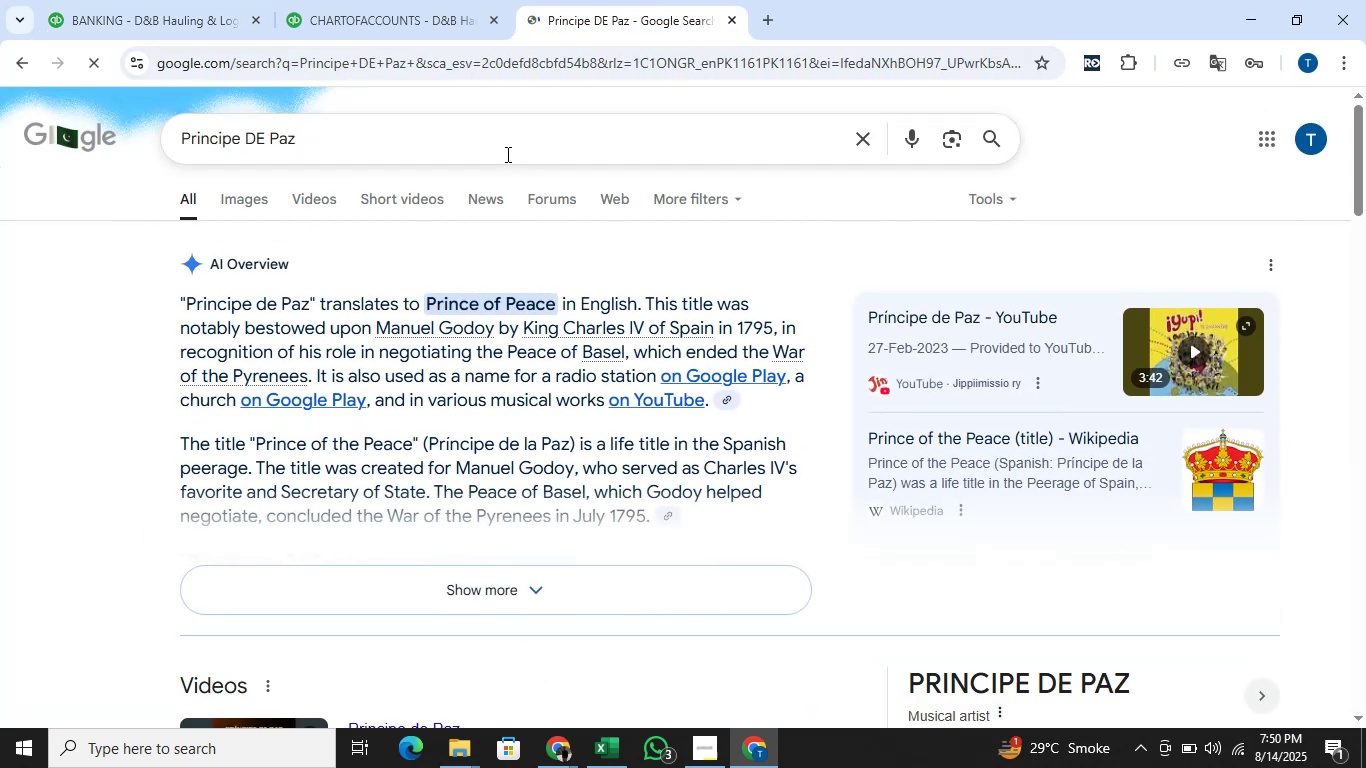 
scroll: coordinate [1057, 493], scroll_direction: down, amount: 10.0
 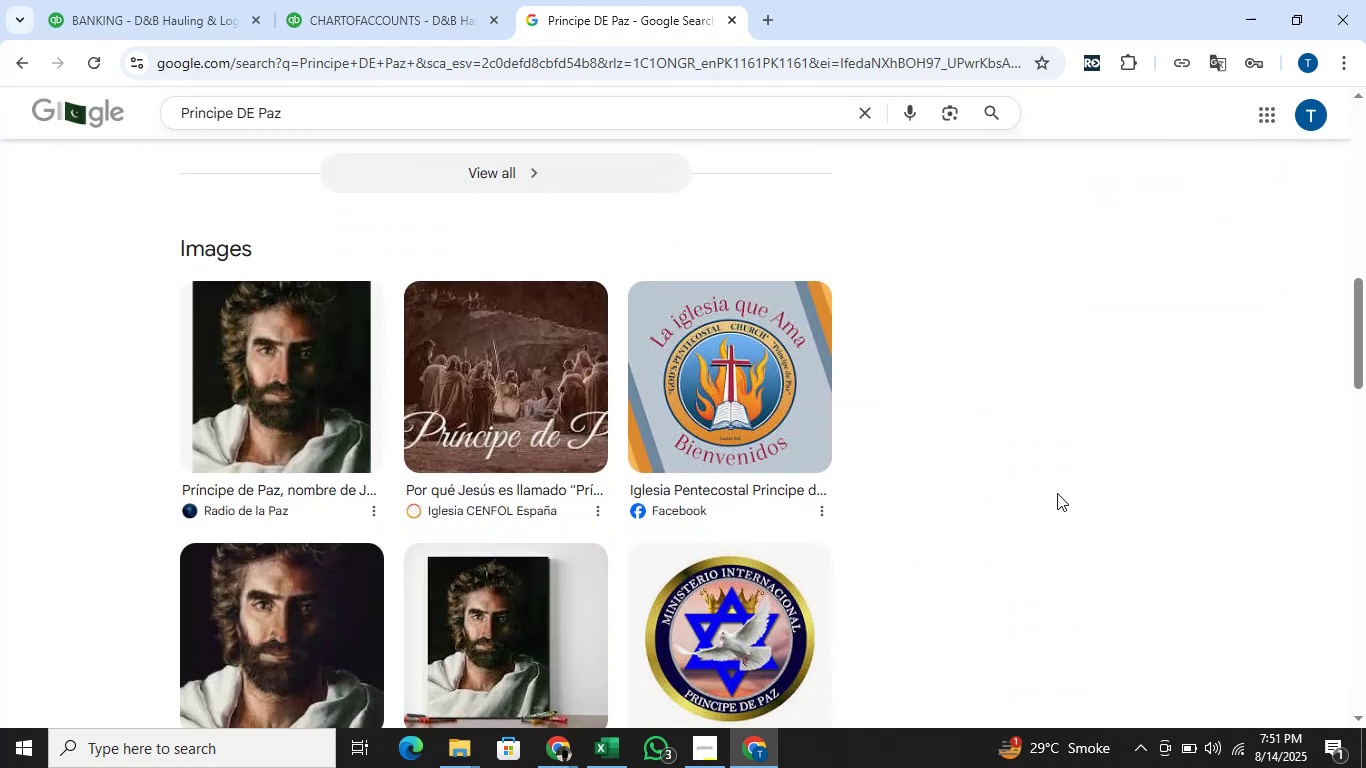 
scroll: coordinate [1063, 487], scroll_direction: up, amount: 11.0
 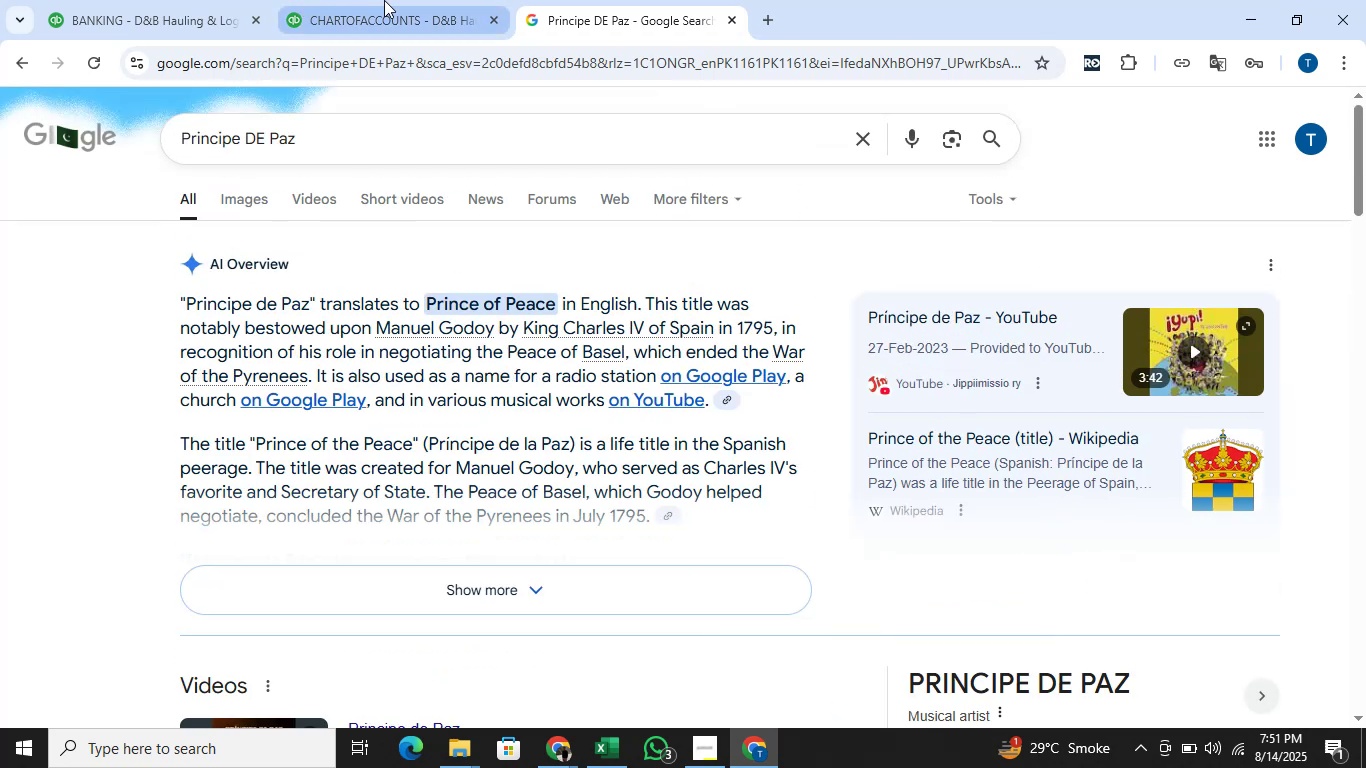 
double_click([103, 24])
 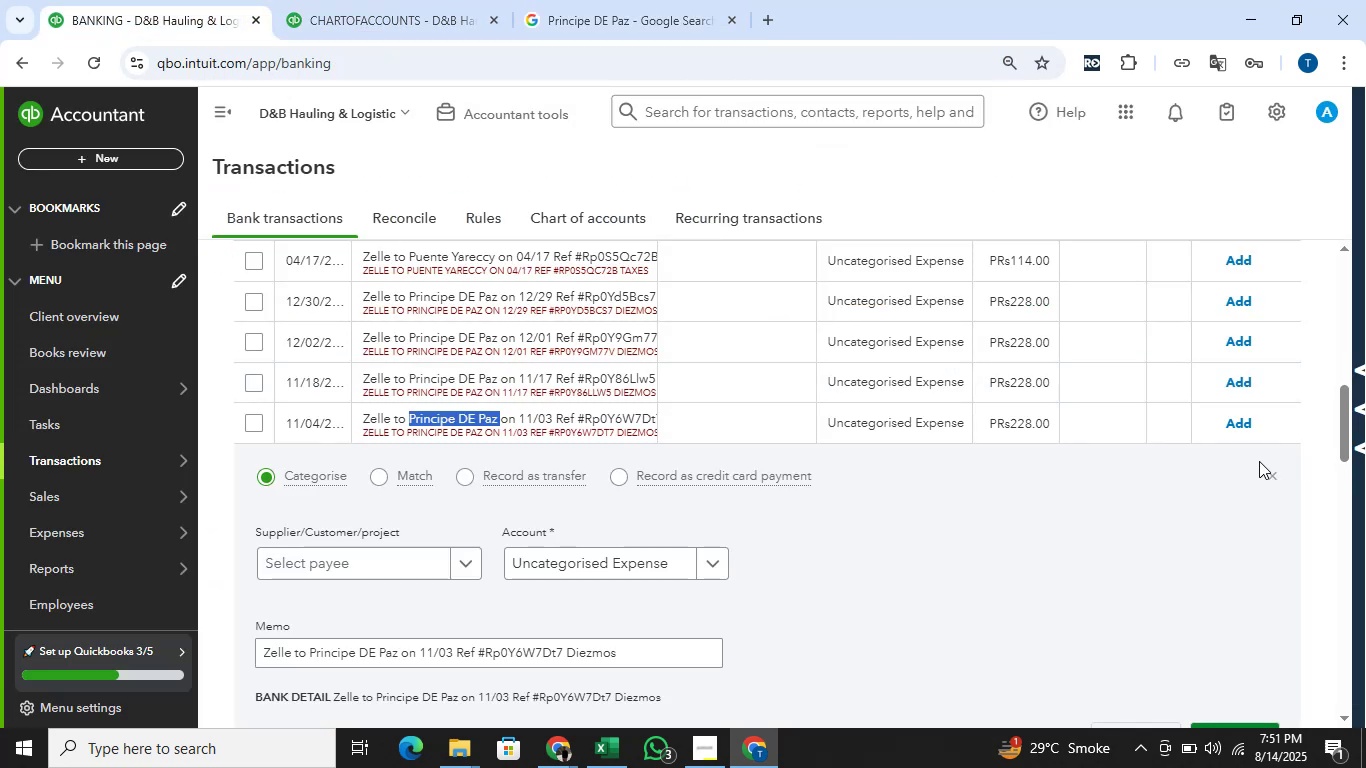 
left_click([1269, 473])
 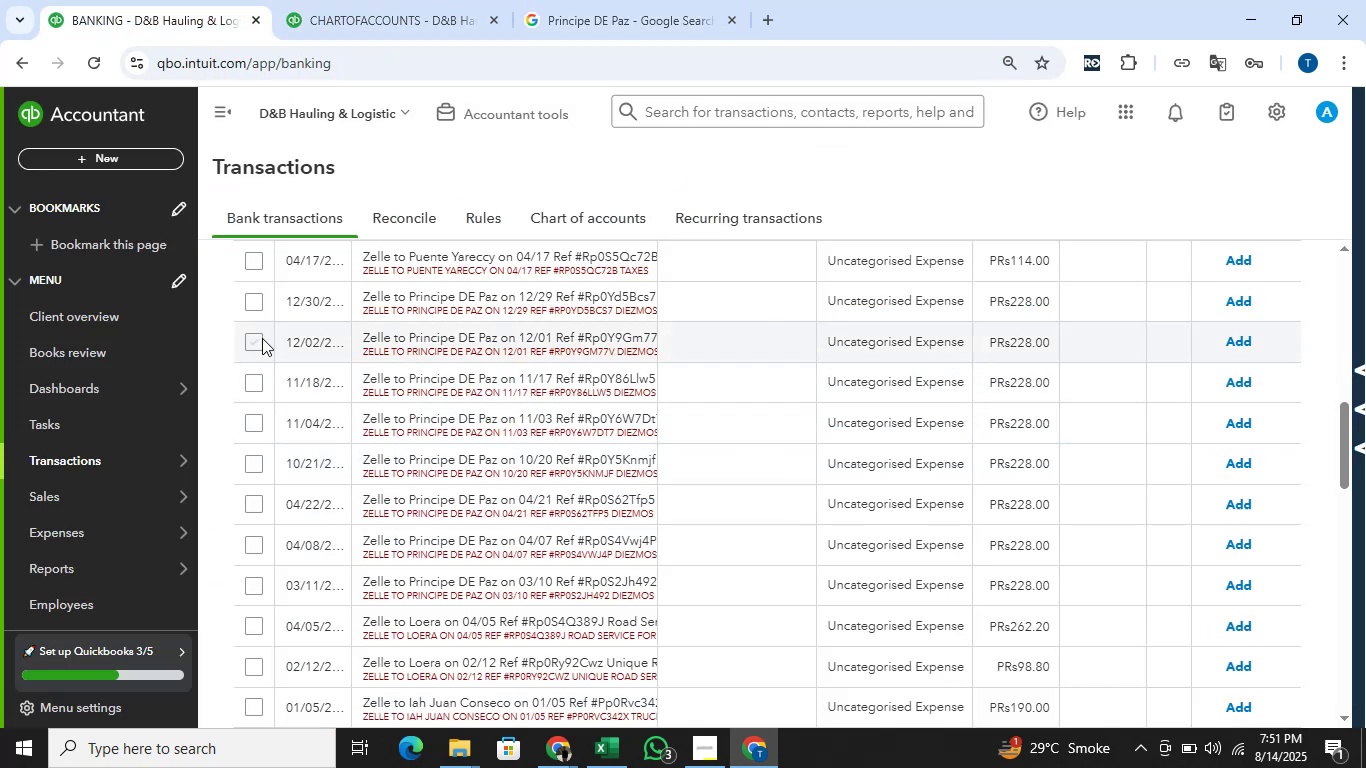 
scroll: coordinate [684, 369], scroll_direction: up, amount: 9.0
 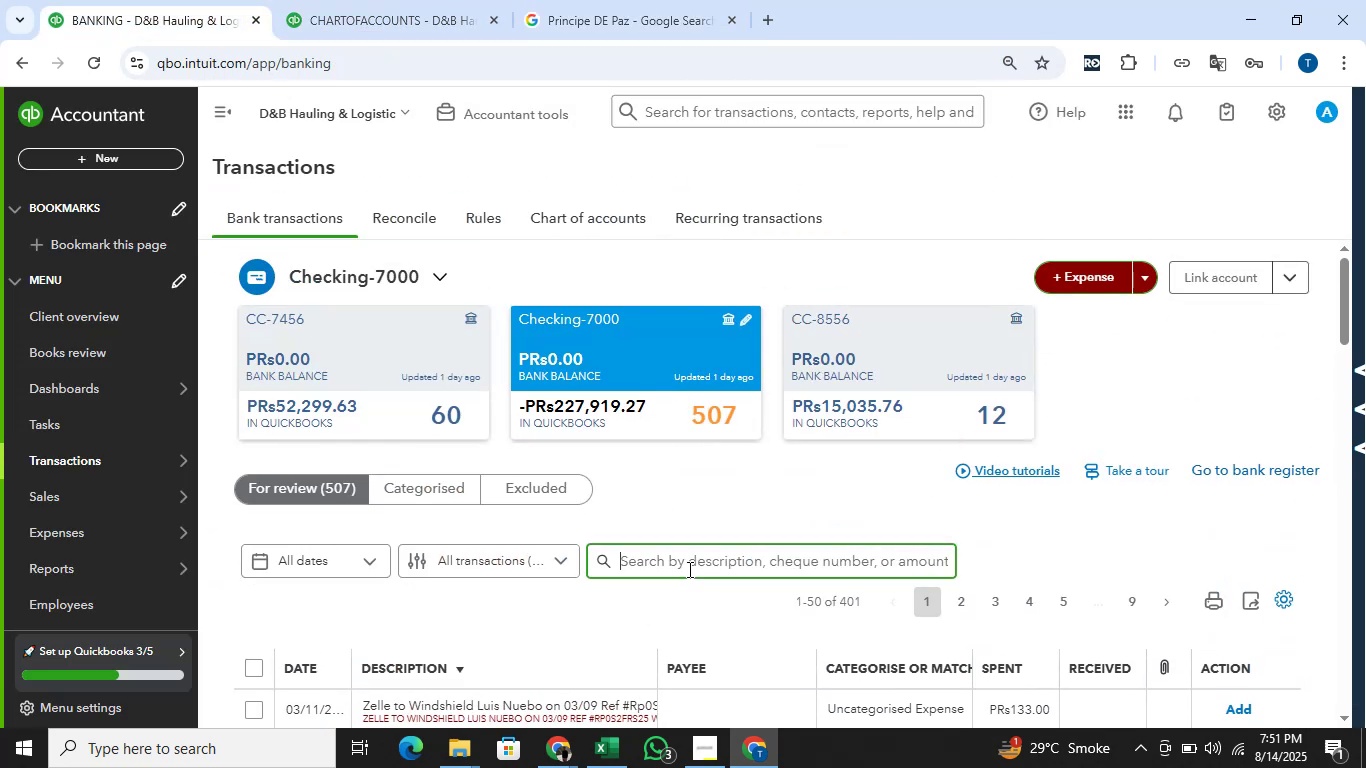 
key(Control+V)
 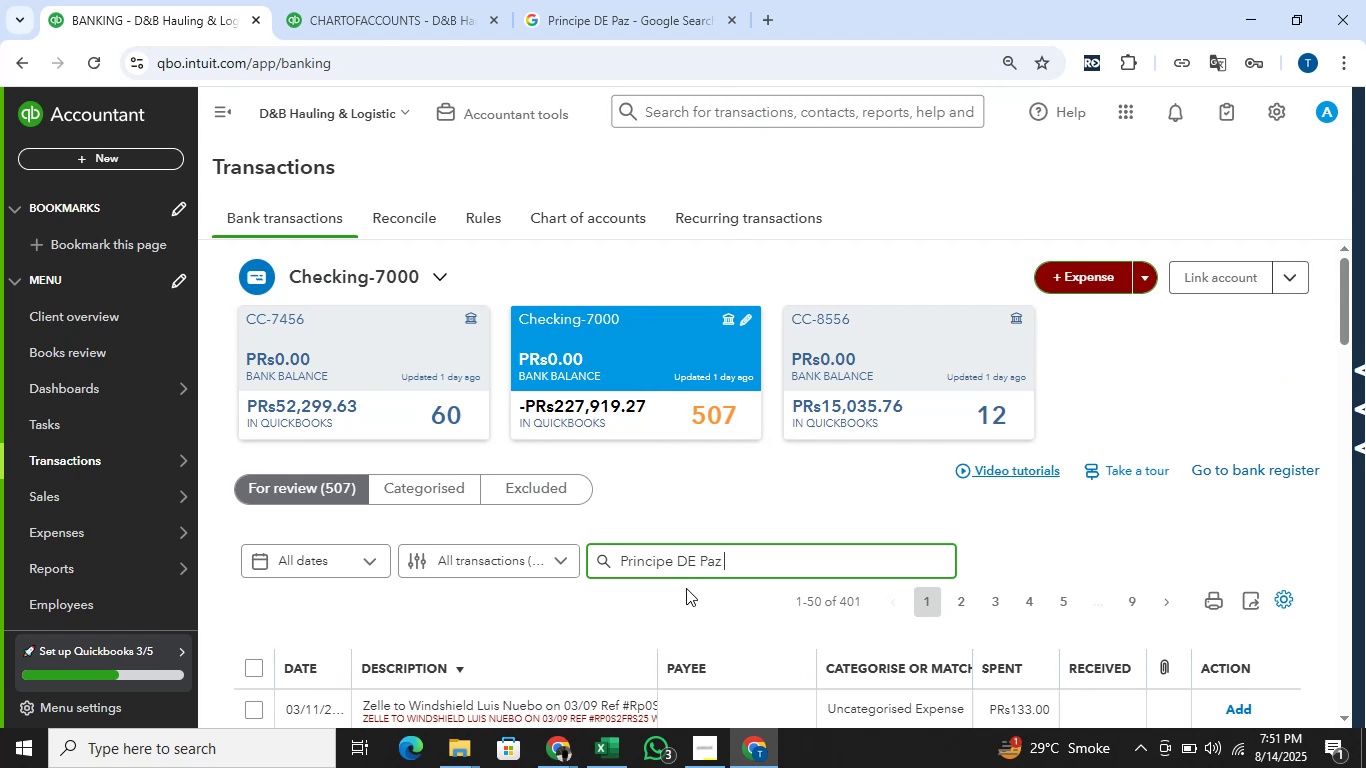 
key(Enter)
 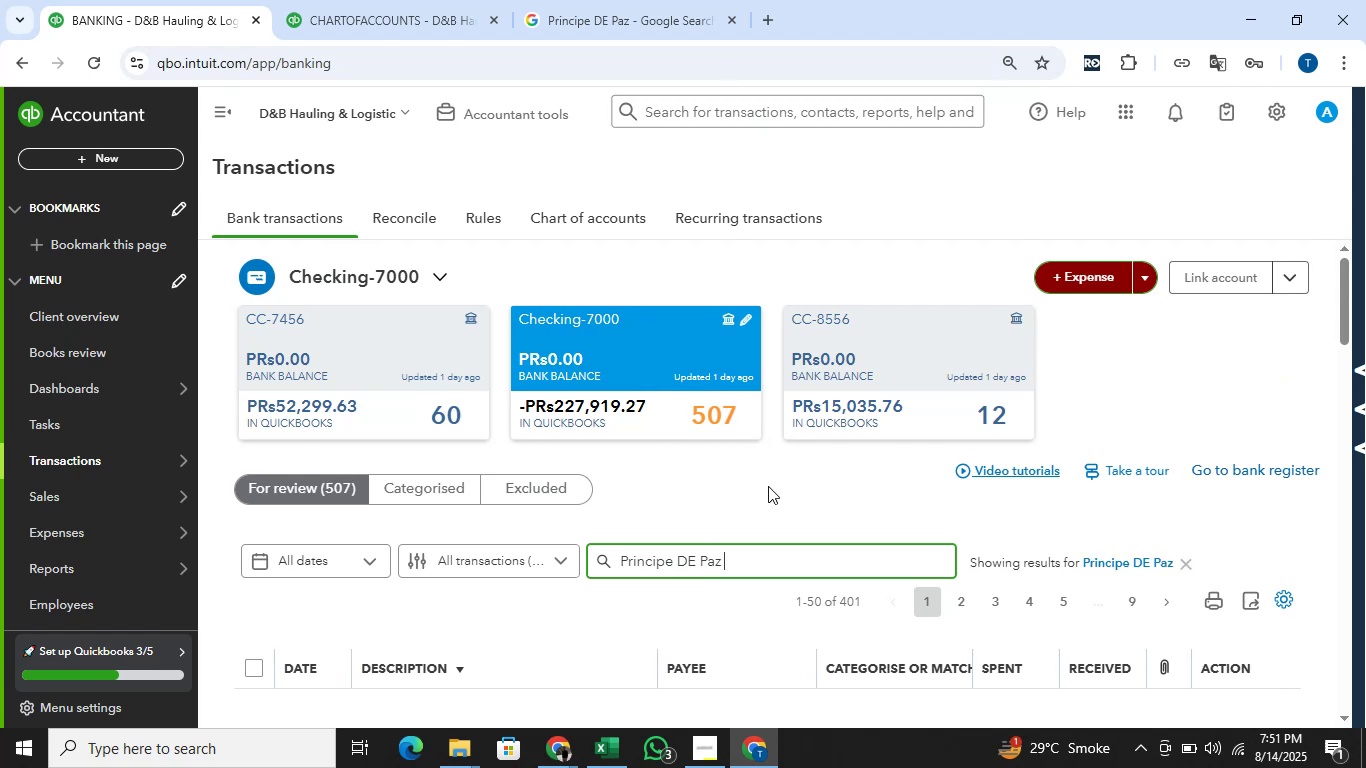 
scroll: coordinate [962, 403], scroll_direction: down, amount: 4.0
 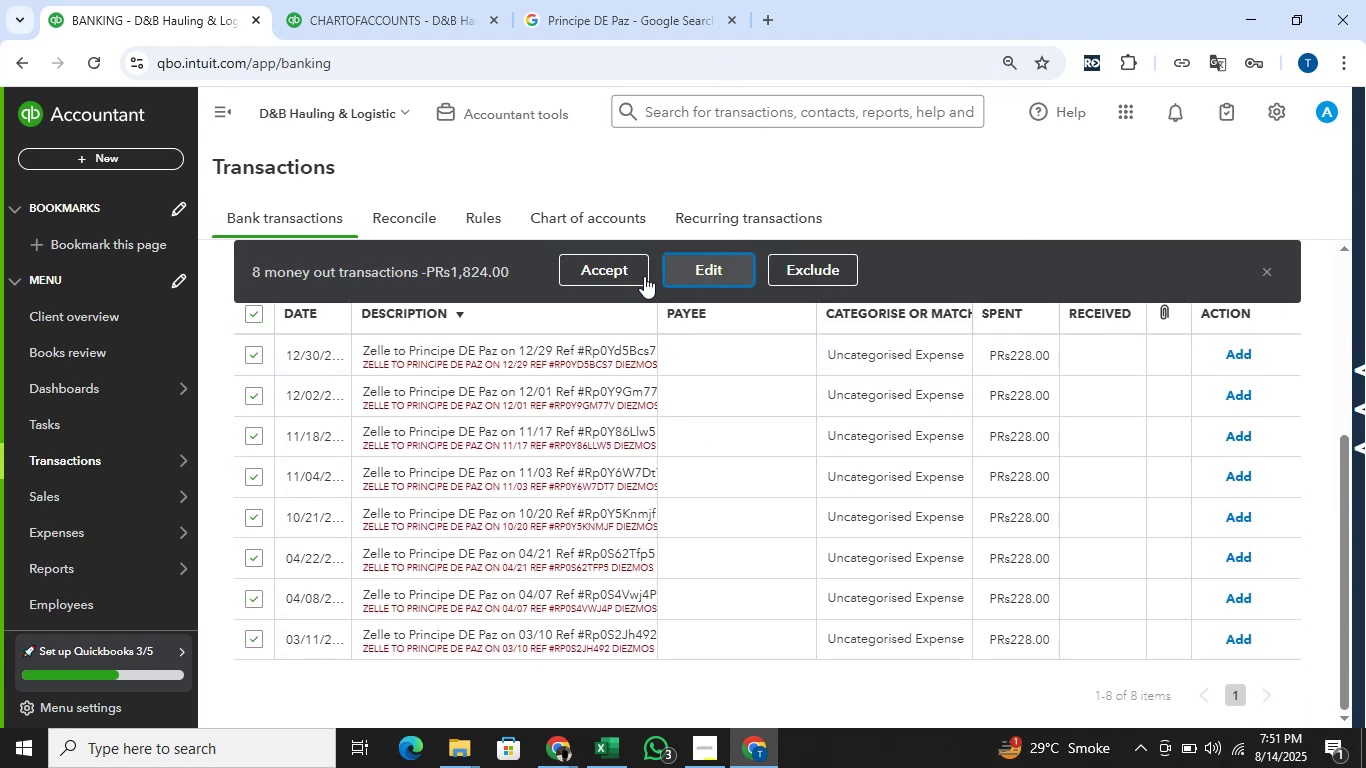 
left_click([551, 351])
 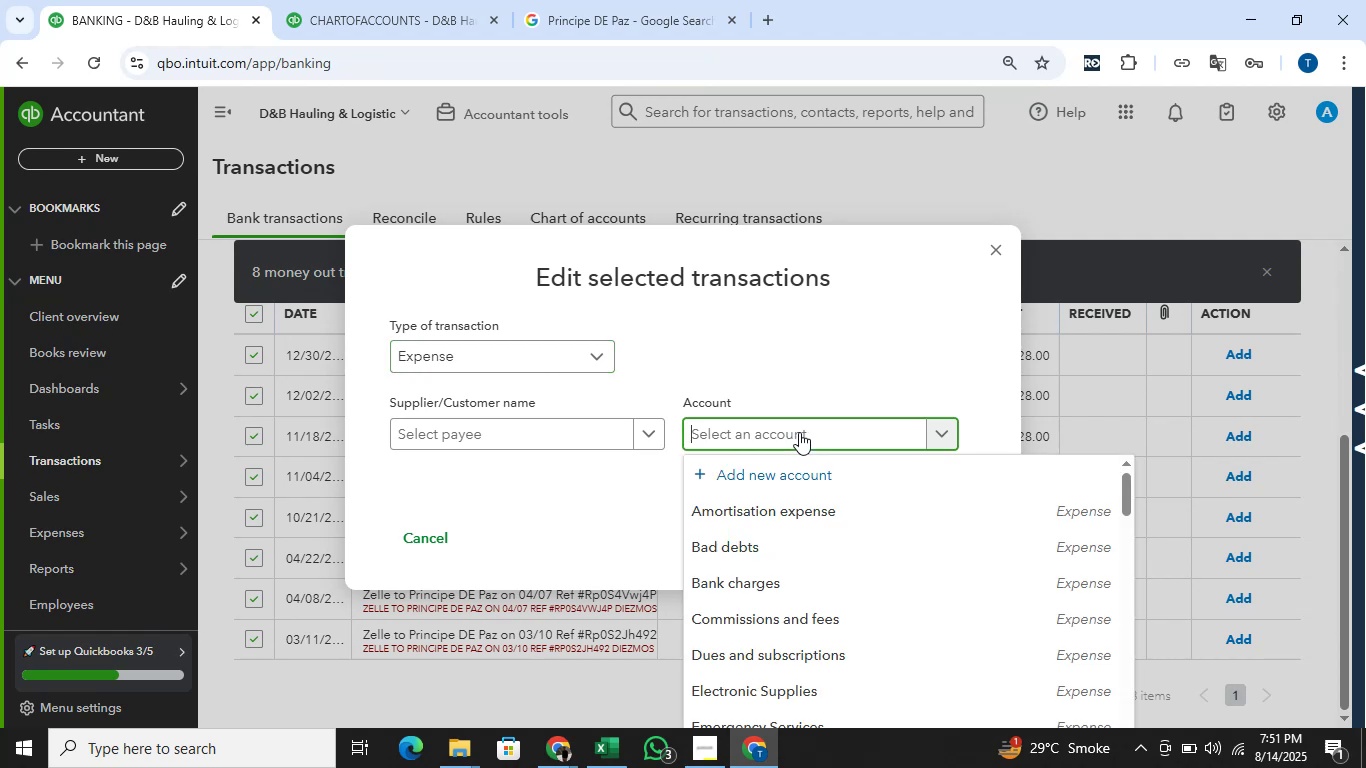 
type(dues)
 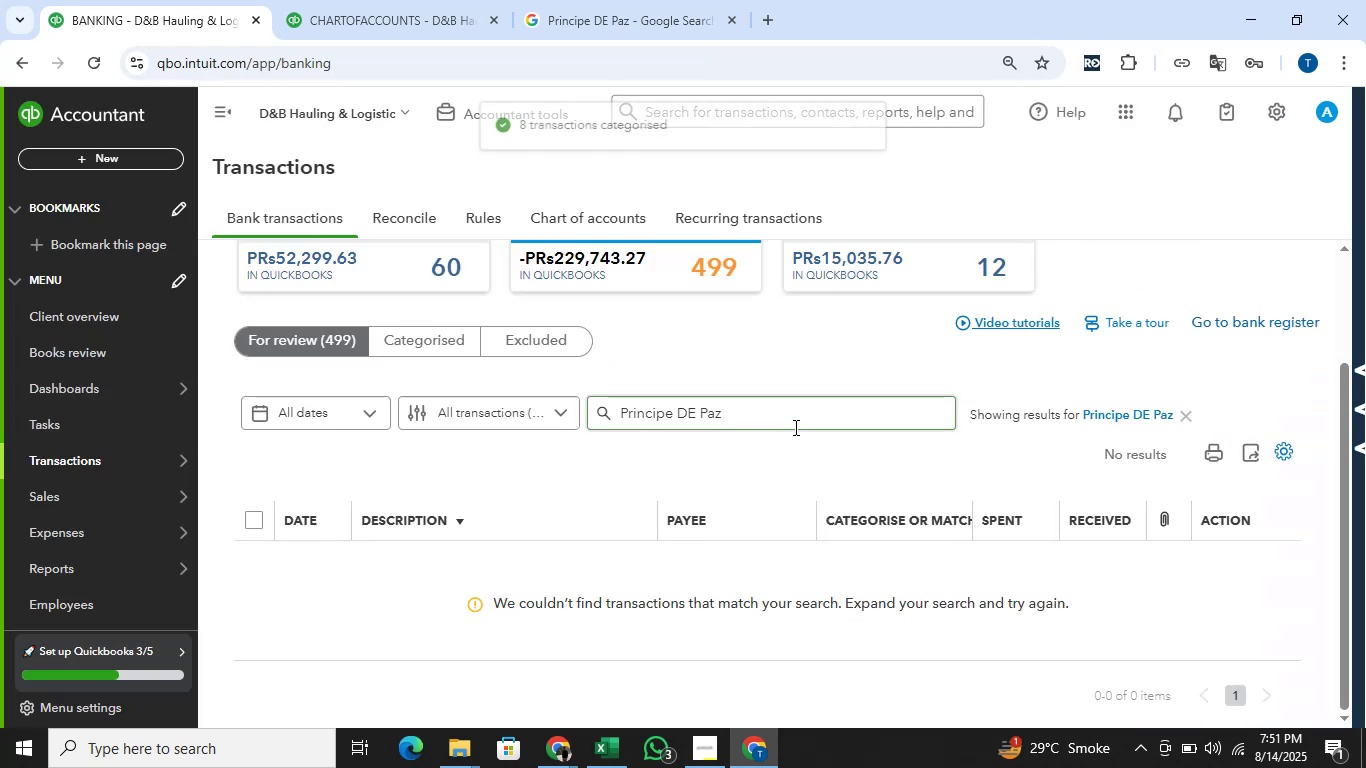 
wait(6.92)
 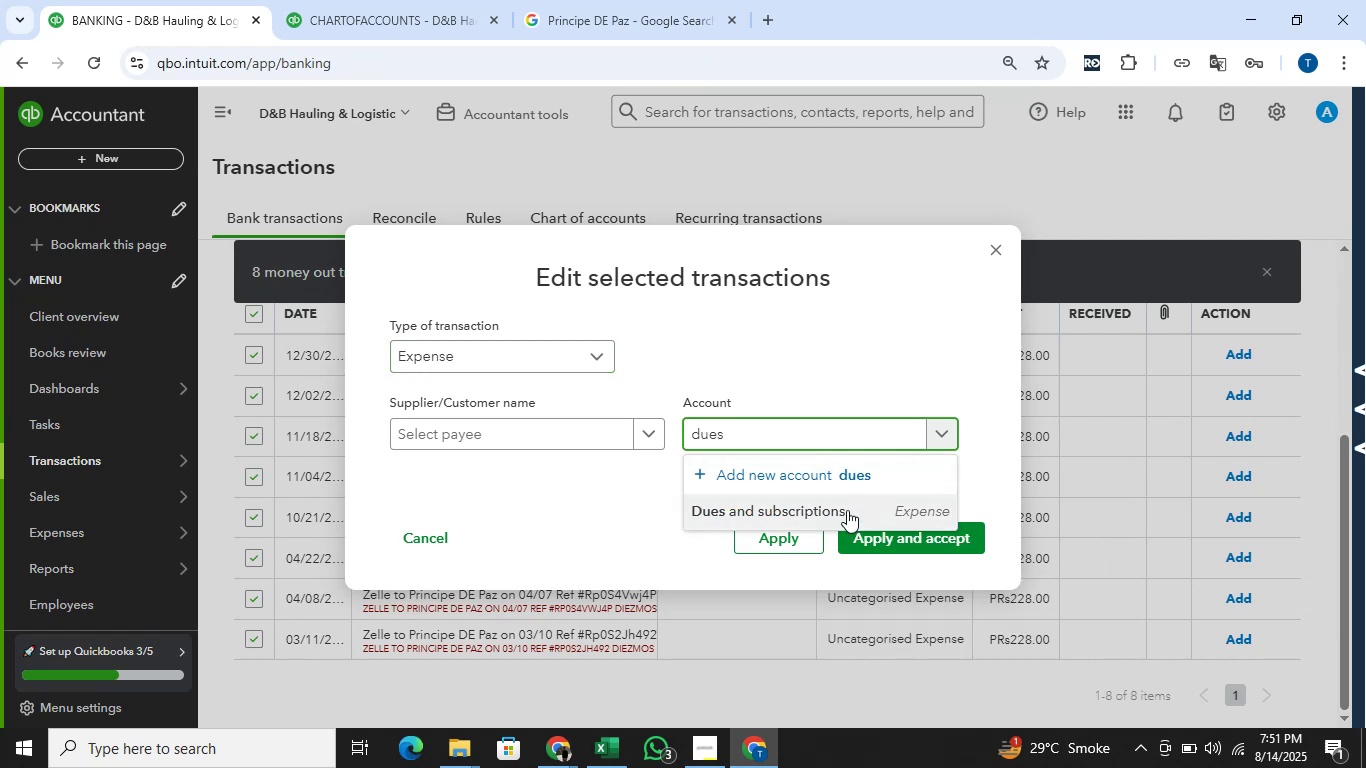 
left_click([1182, 413])
 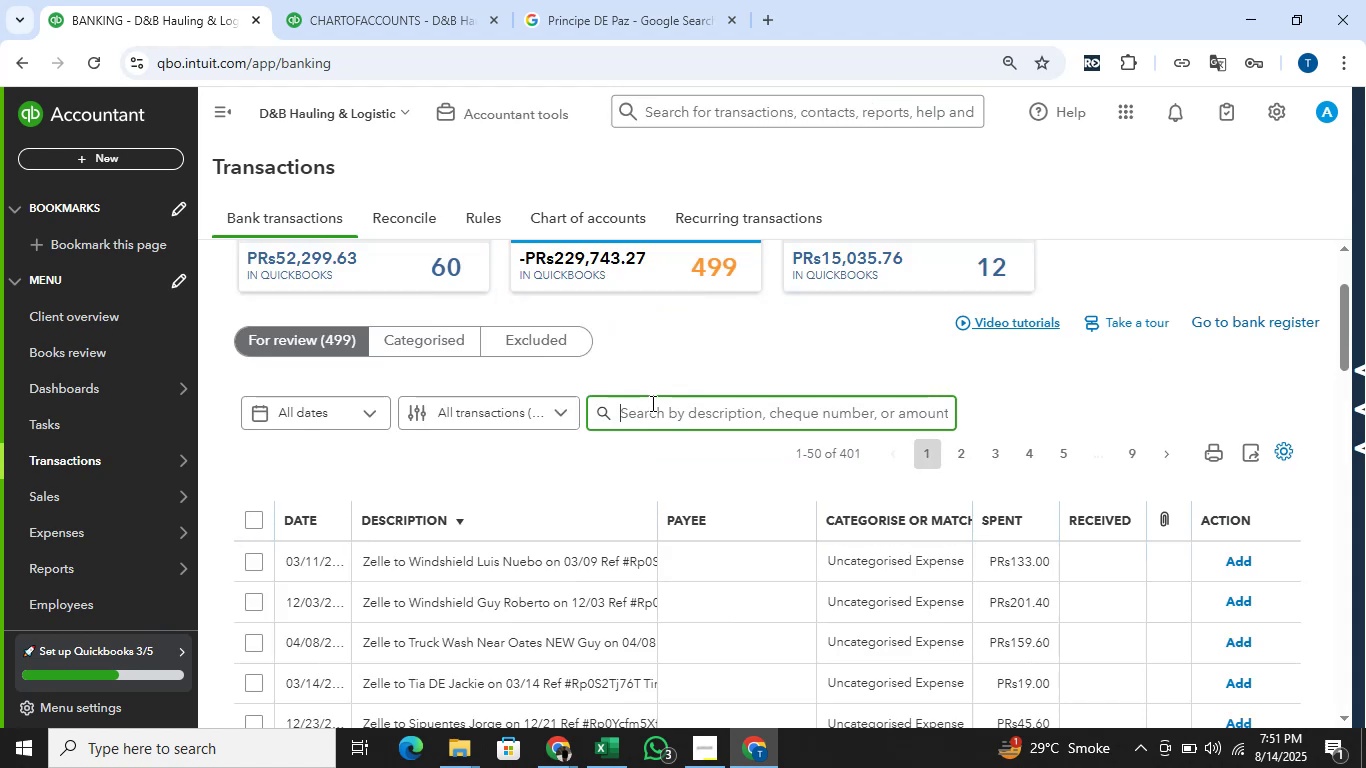 
scroll: coordinate [674, 405], scroll_direction: up, amount: 1.0
 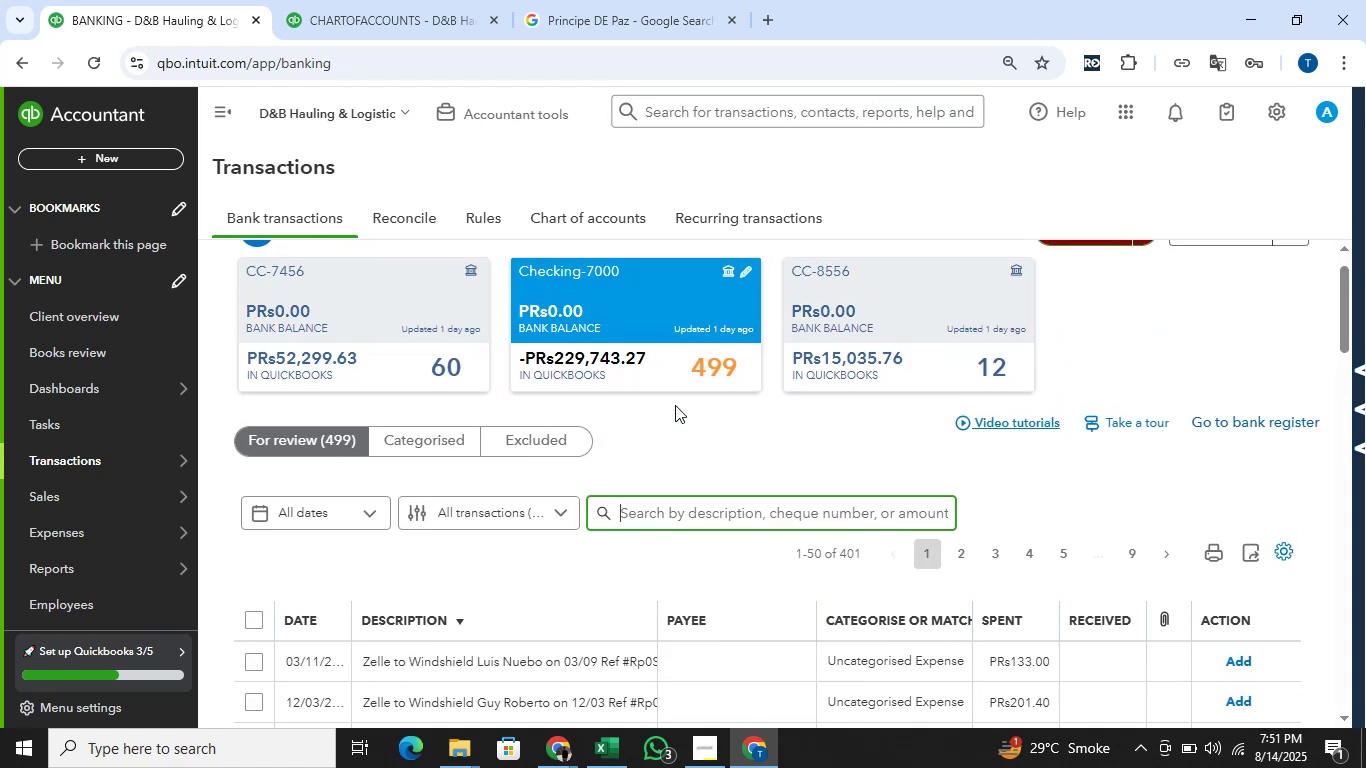 
scroll: coordinate [675, 405], scroll_direction: down, amount: 1.0
 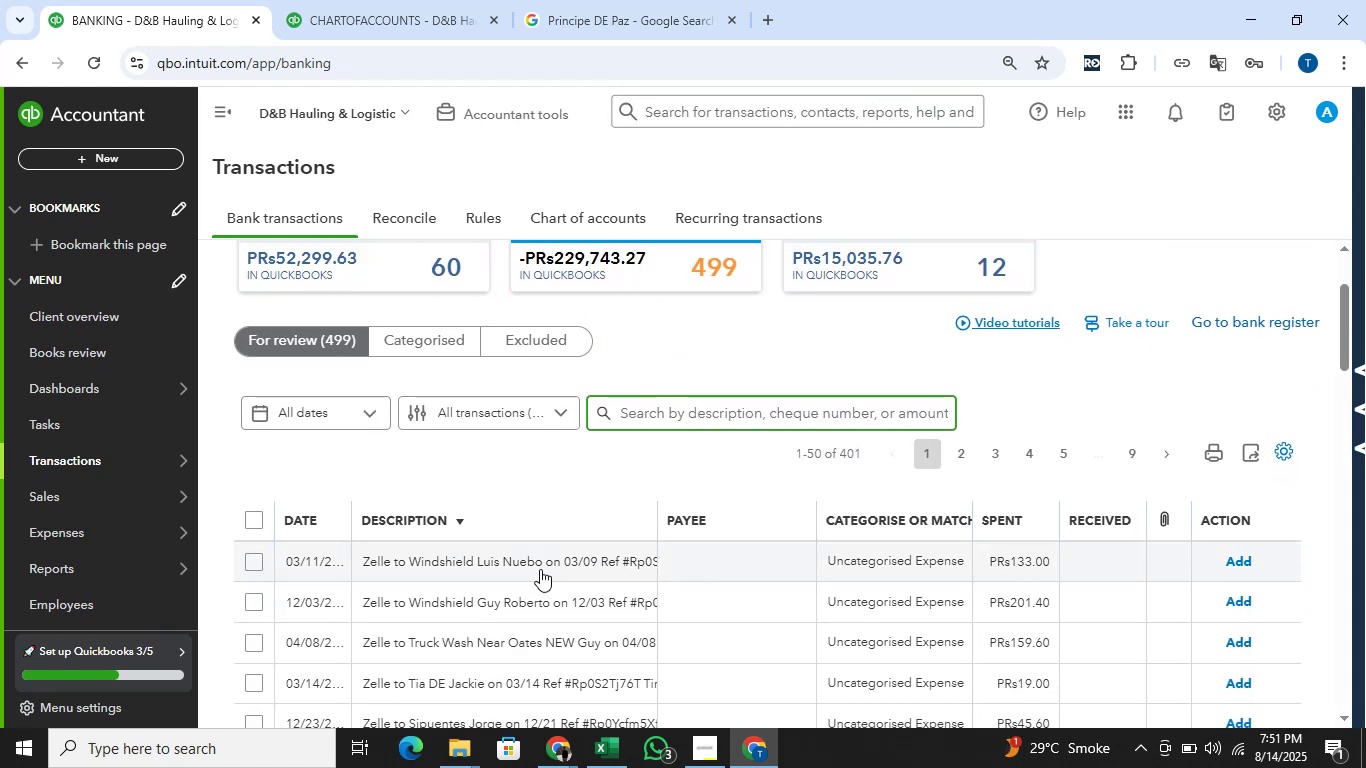 
left_click_drag(start_coordinate=[540, 566], to_coordinate=[409, 570])
 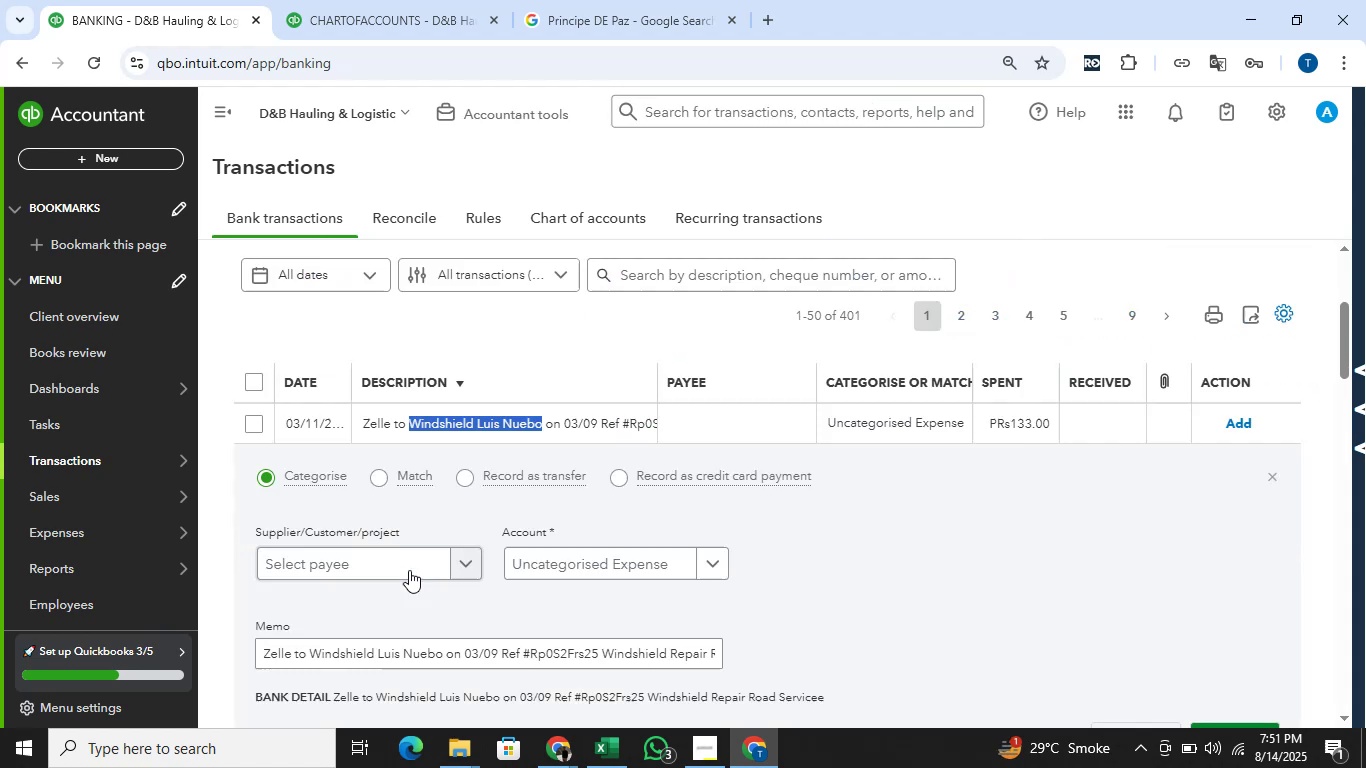 
key(Control+C)
 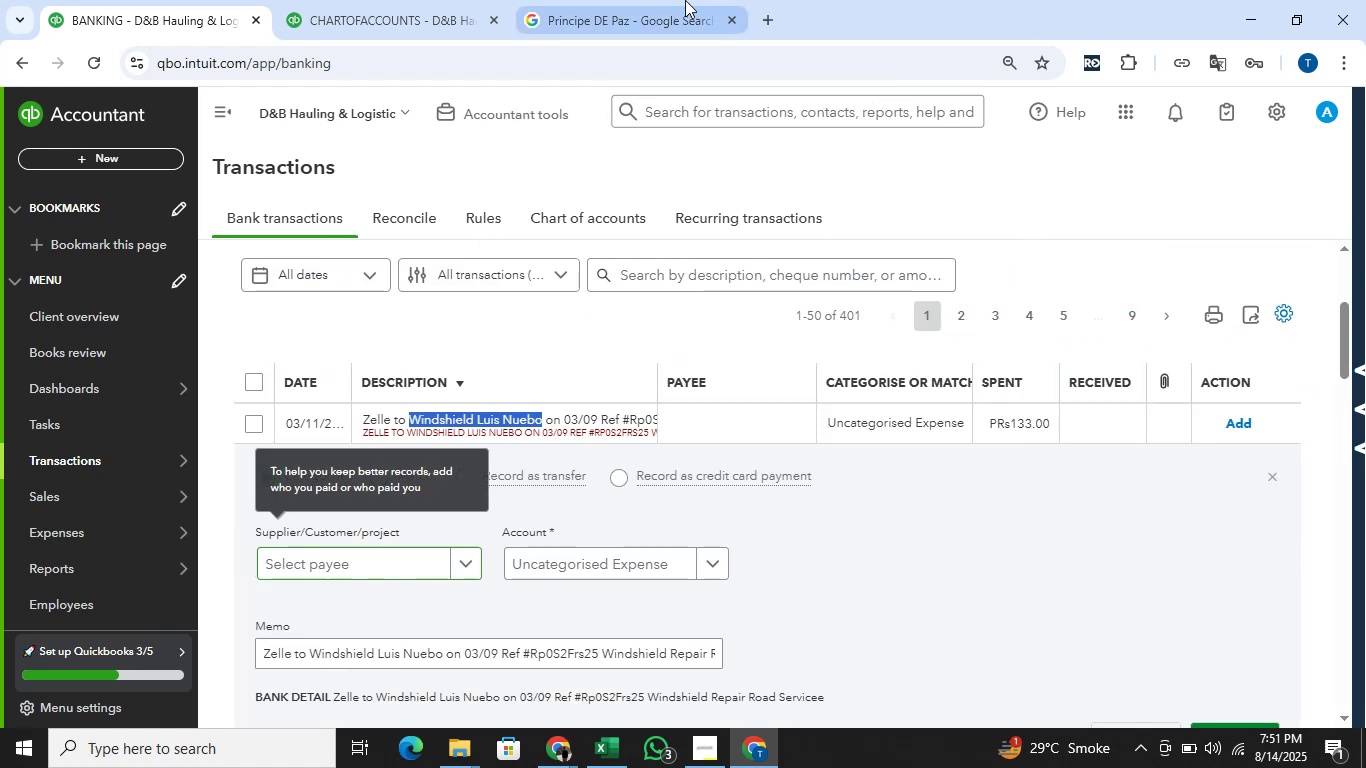 
left_click([693, 0])
 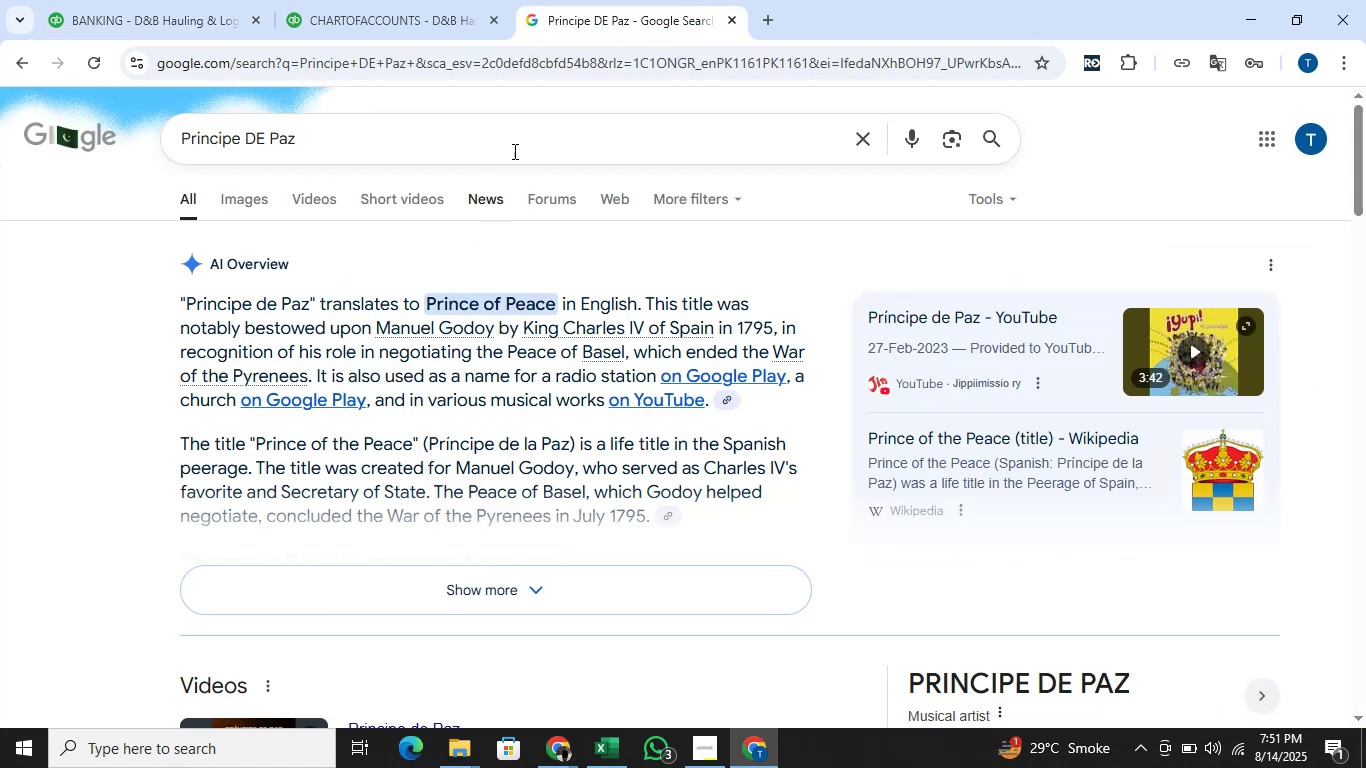 
left_click([517, 140])
 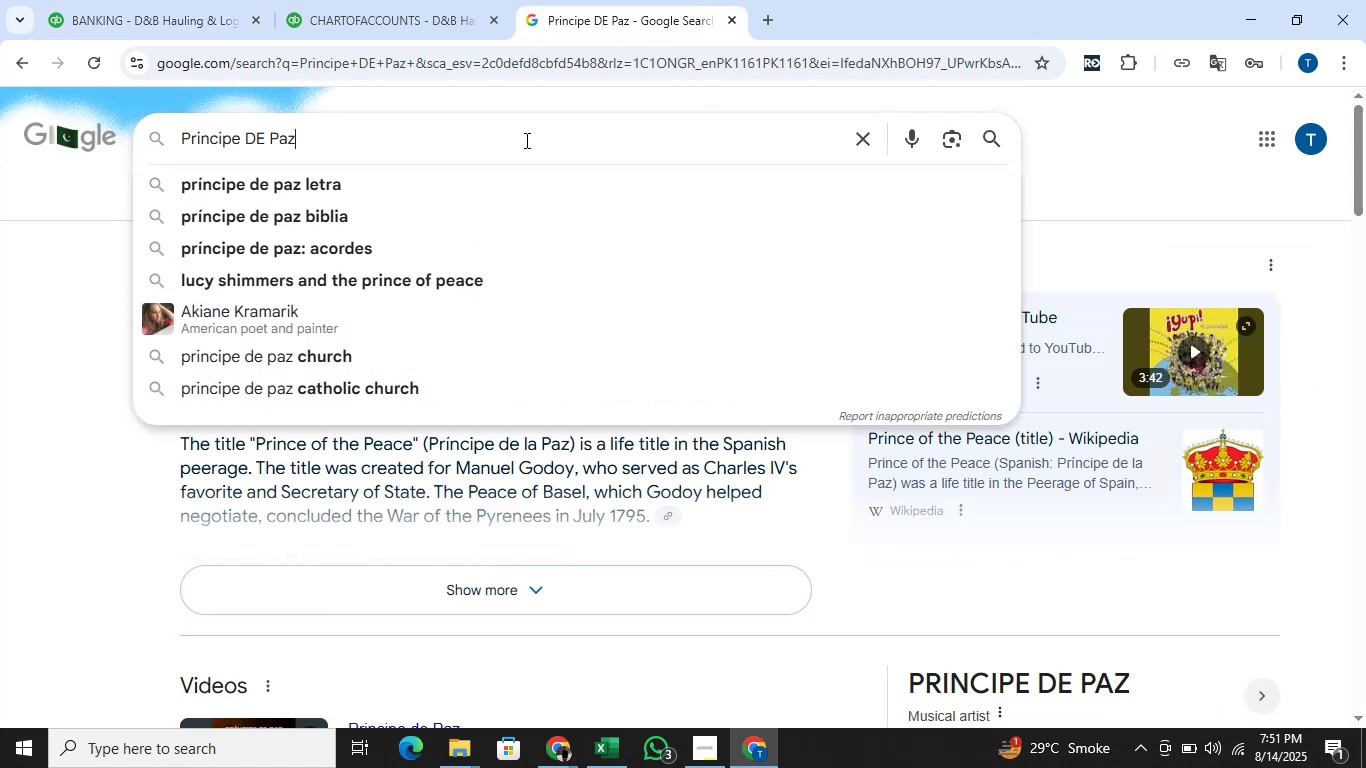 
hold_key(key=Backspace, duration=1.32)
 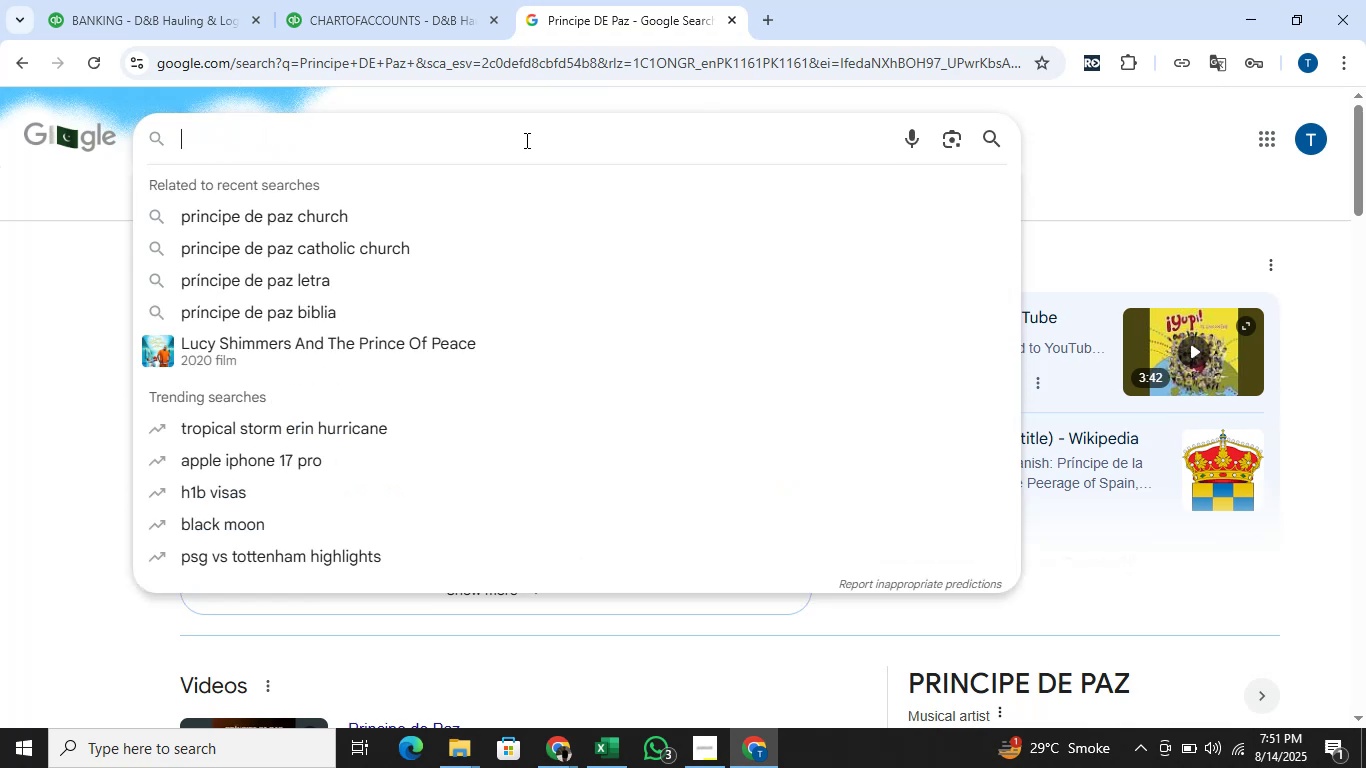 
key(Control+ControlLeft)
 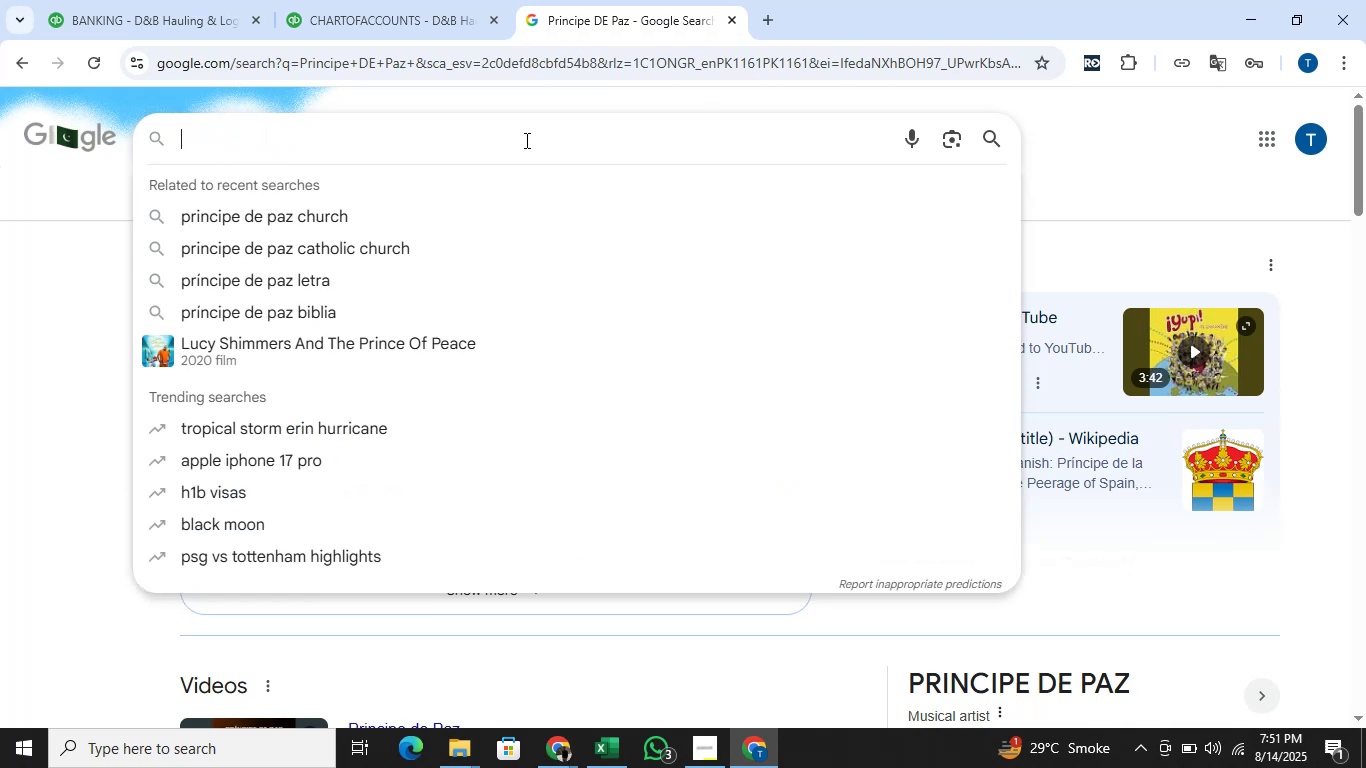 
key(Control+V)
 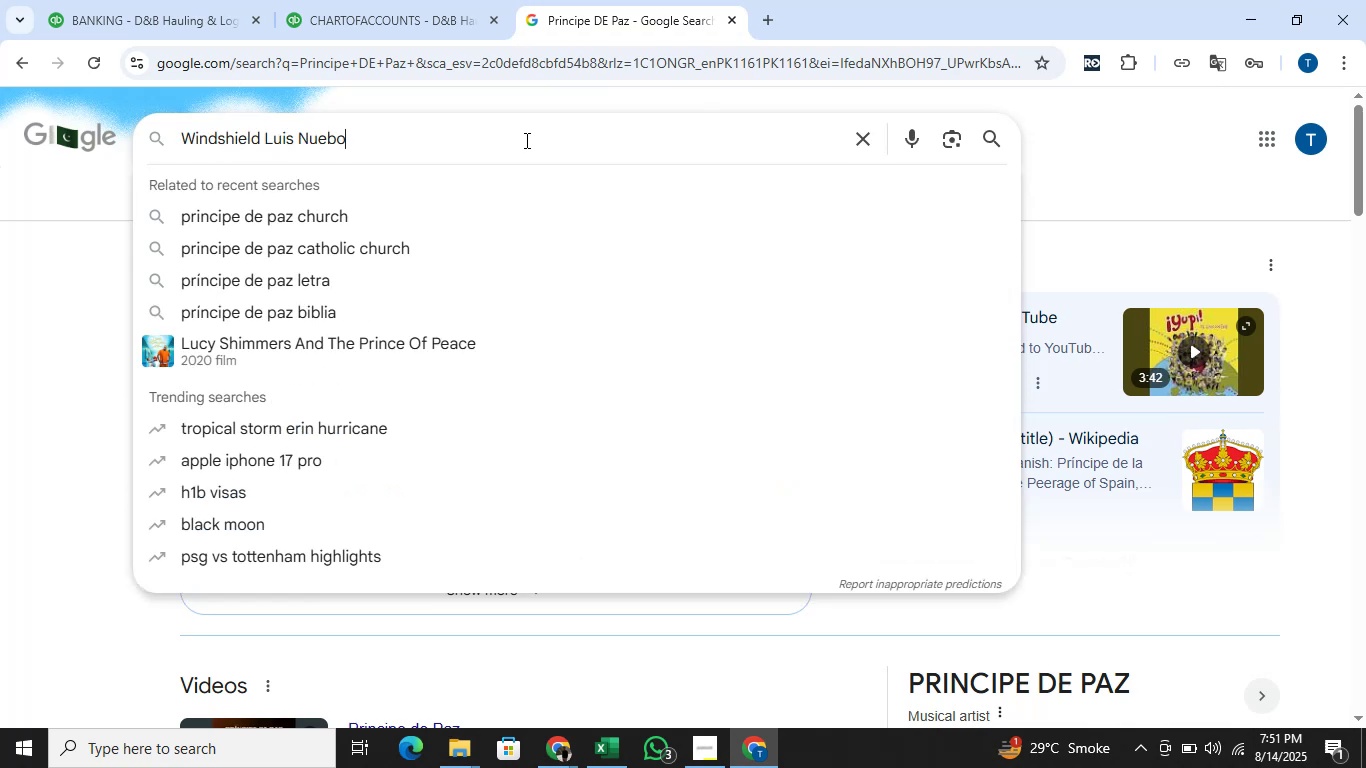 
key(Enter)
 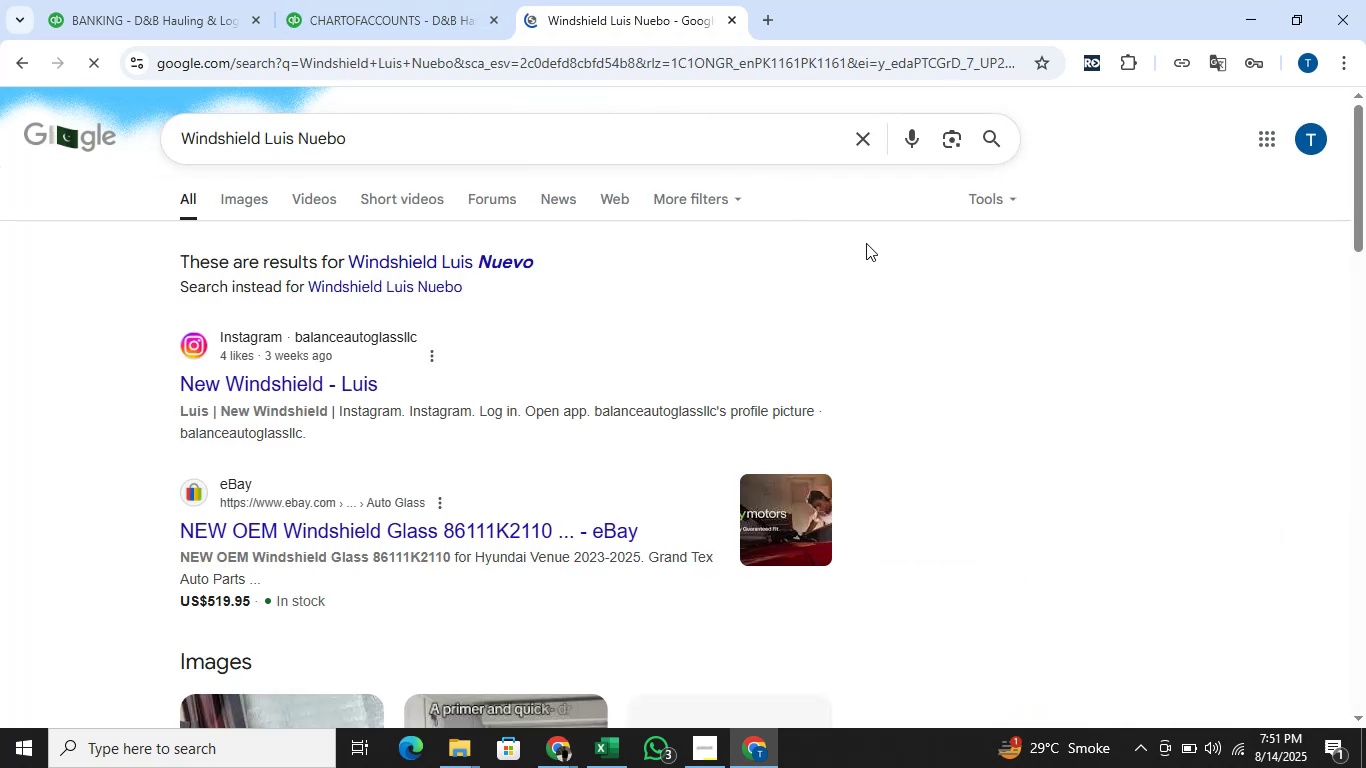 
scroll: coordinate [914, 305], scroll_direction: down, amount: 3.0
 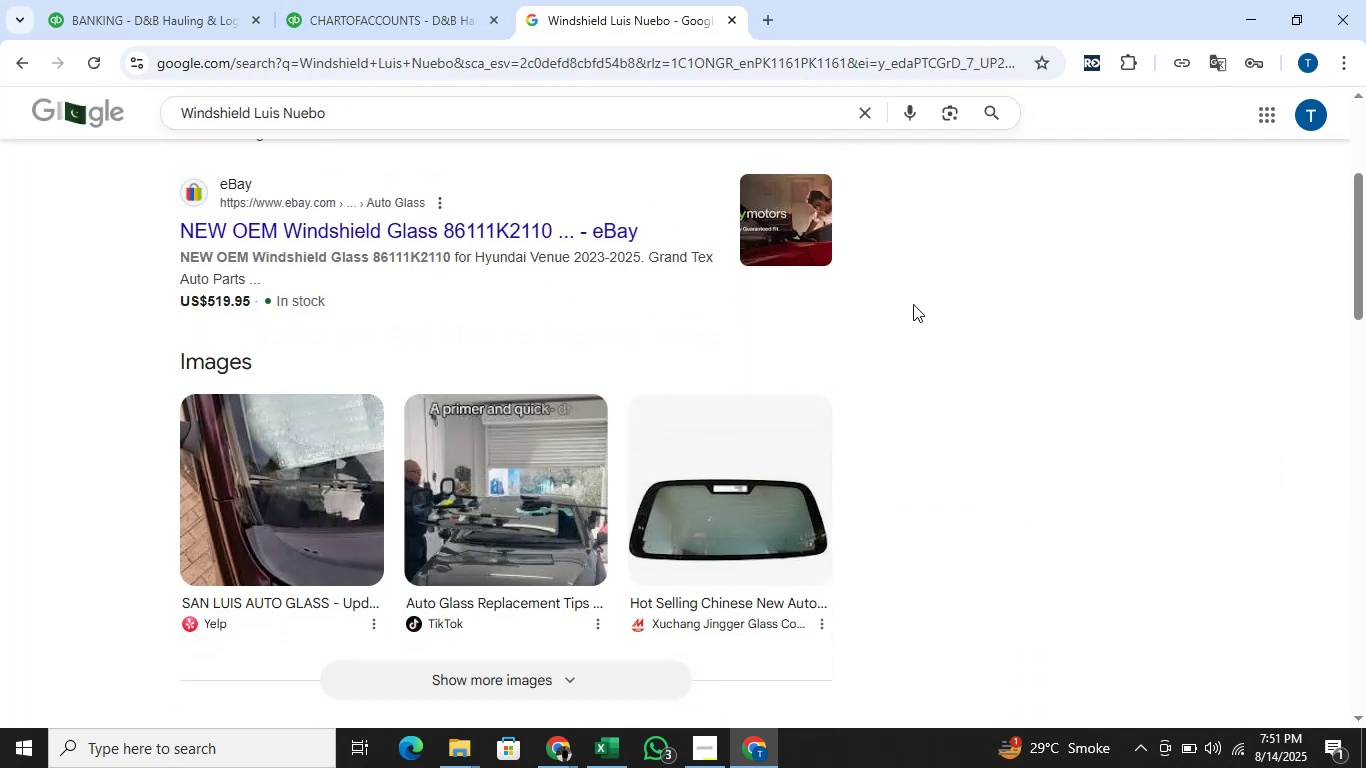 
scroll: coordinate [913, 301], scroll_direction: up, amount: 2.0
 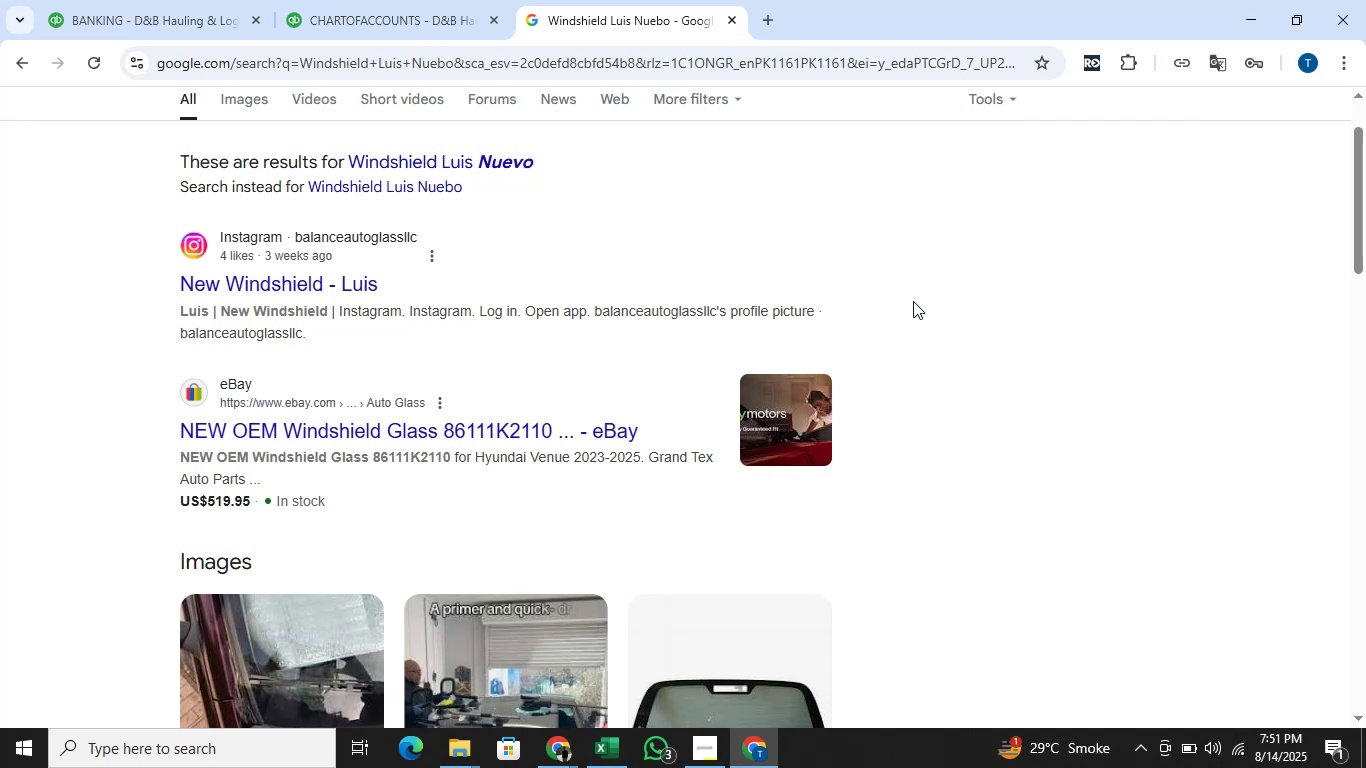 
scroll: coordinate [912, 294], scroll_direction: down, amount: 10.0
 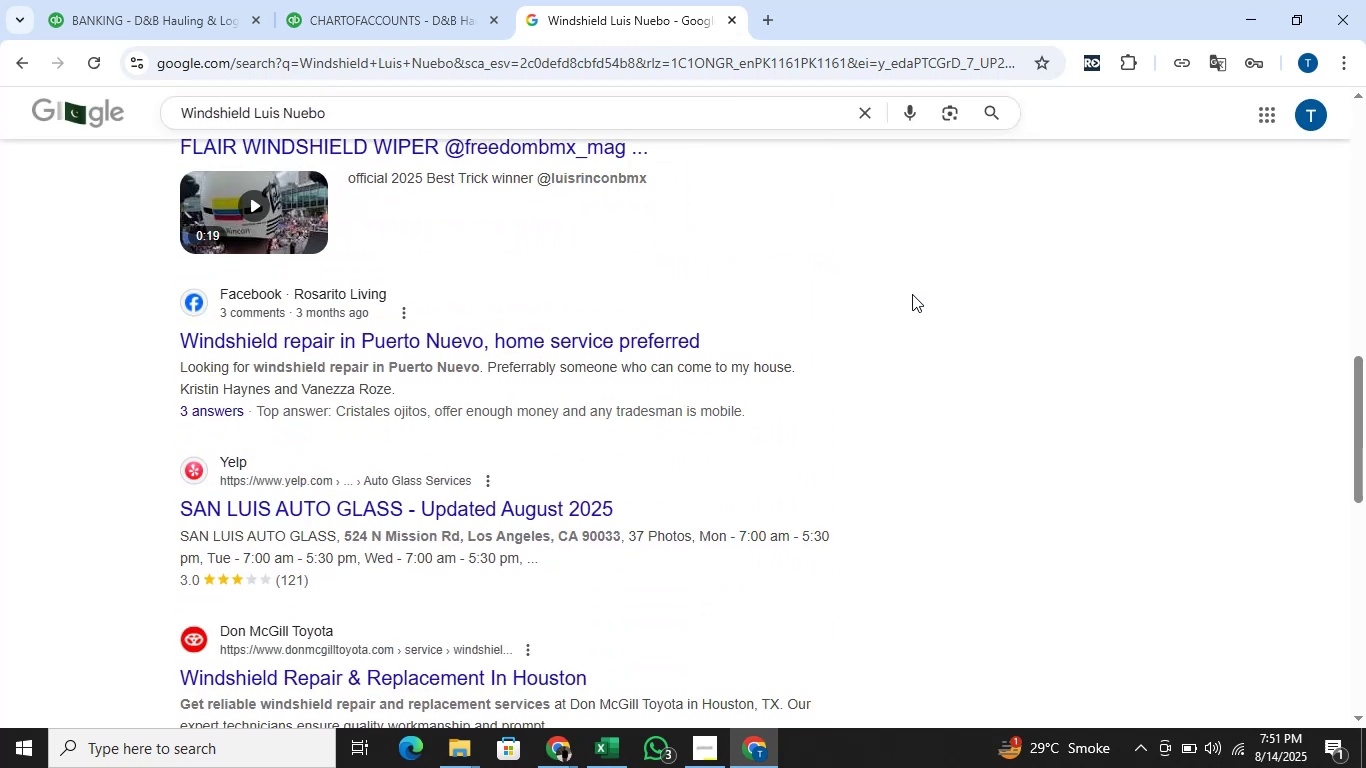 
scroll: coordinate [900, 378], scroll_direction: up, amount: 10.0
 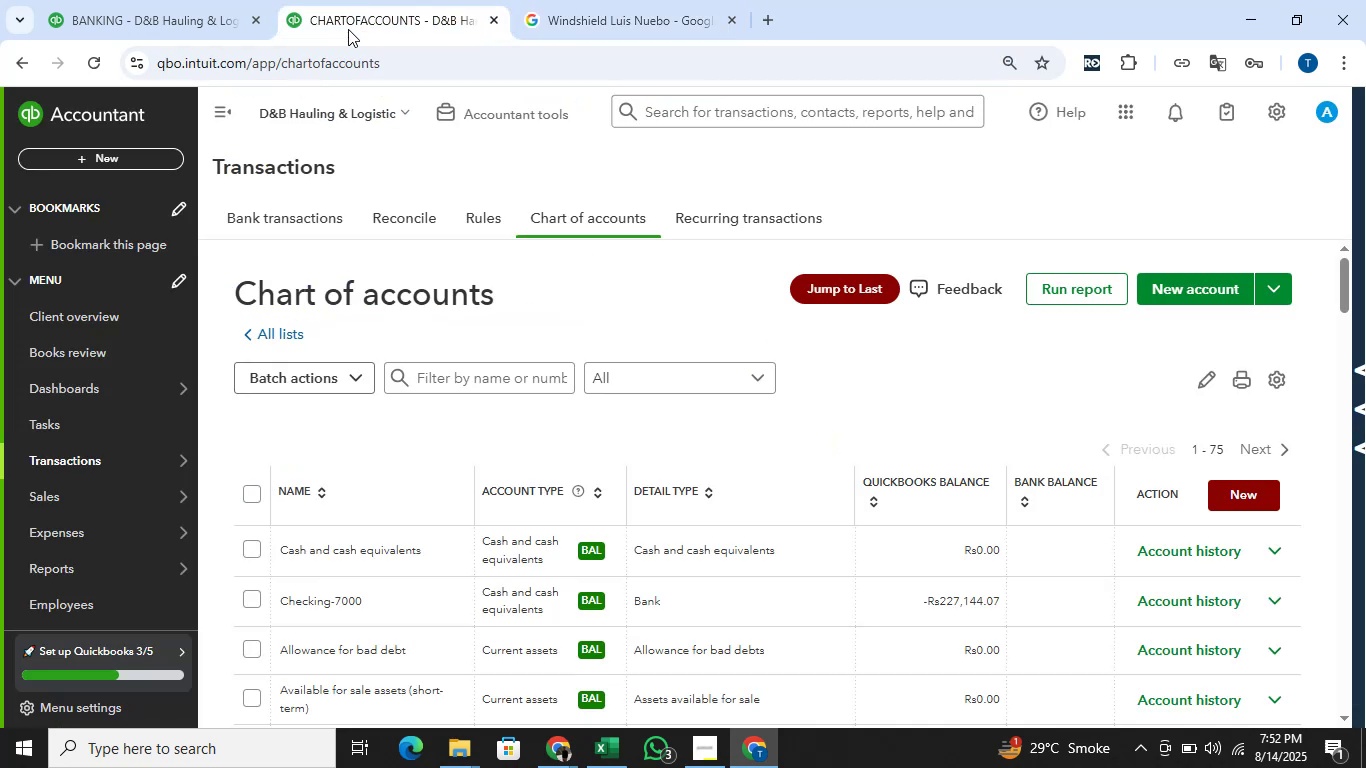 
left_click([188, 0])
 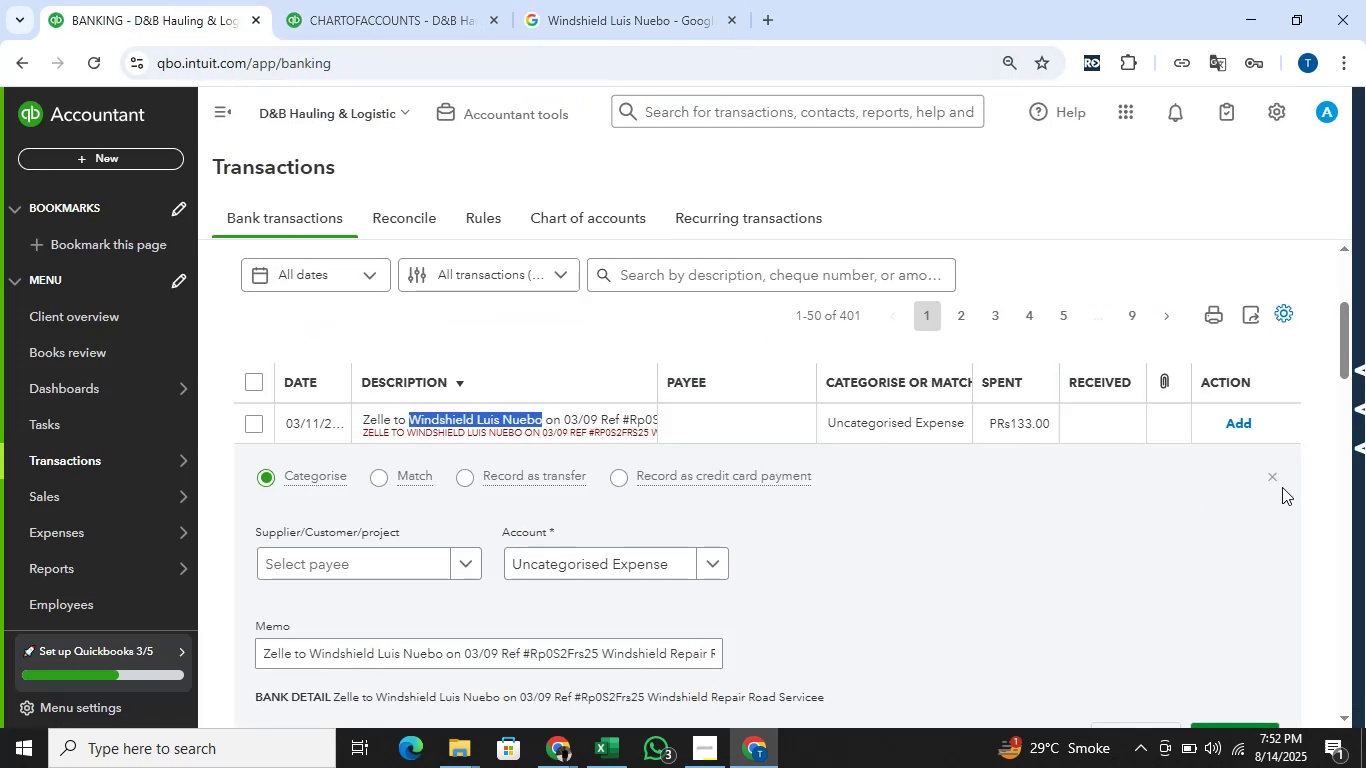 
left_click([1278, 479])
 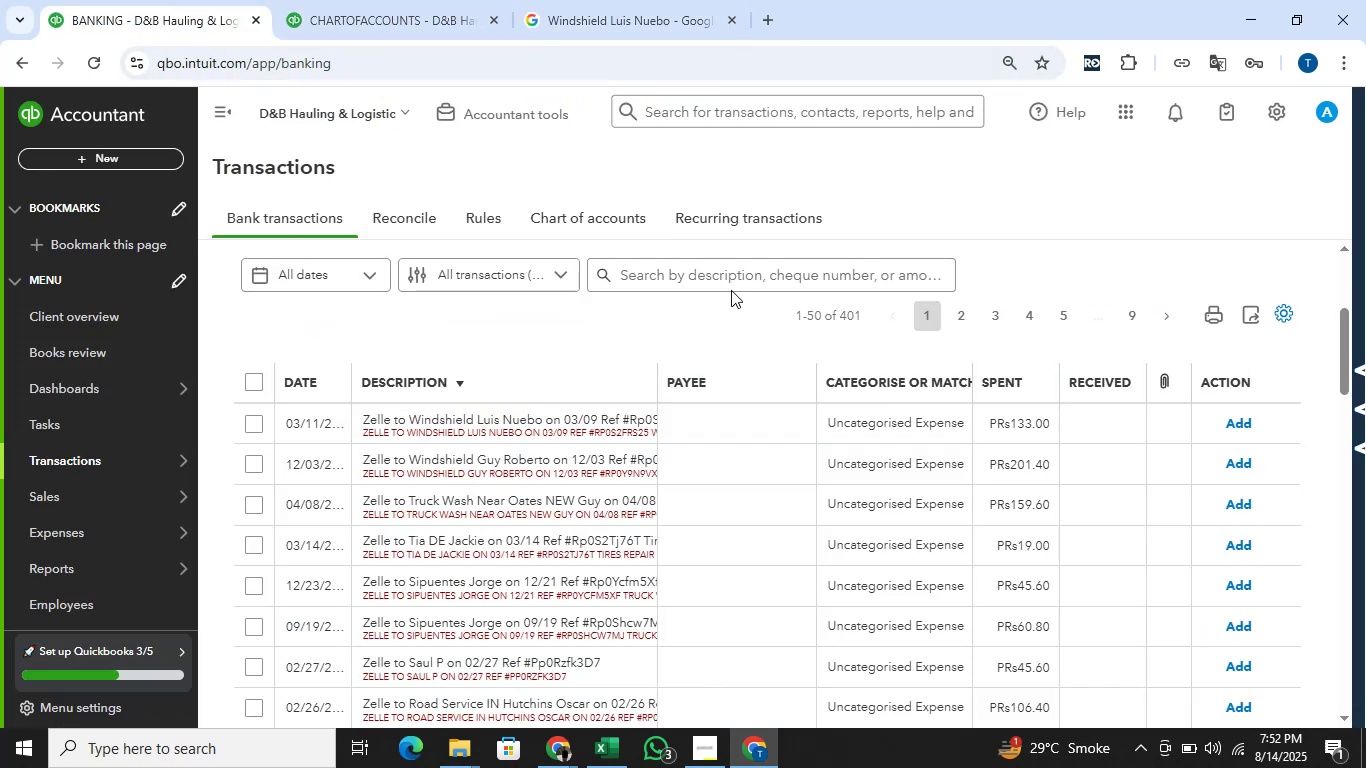 
left_click([744, 277])
 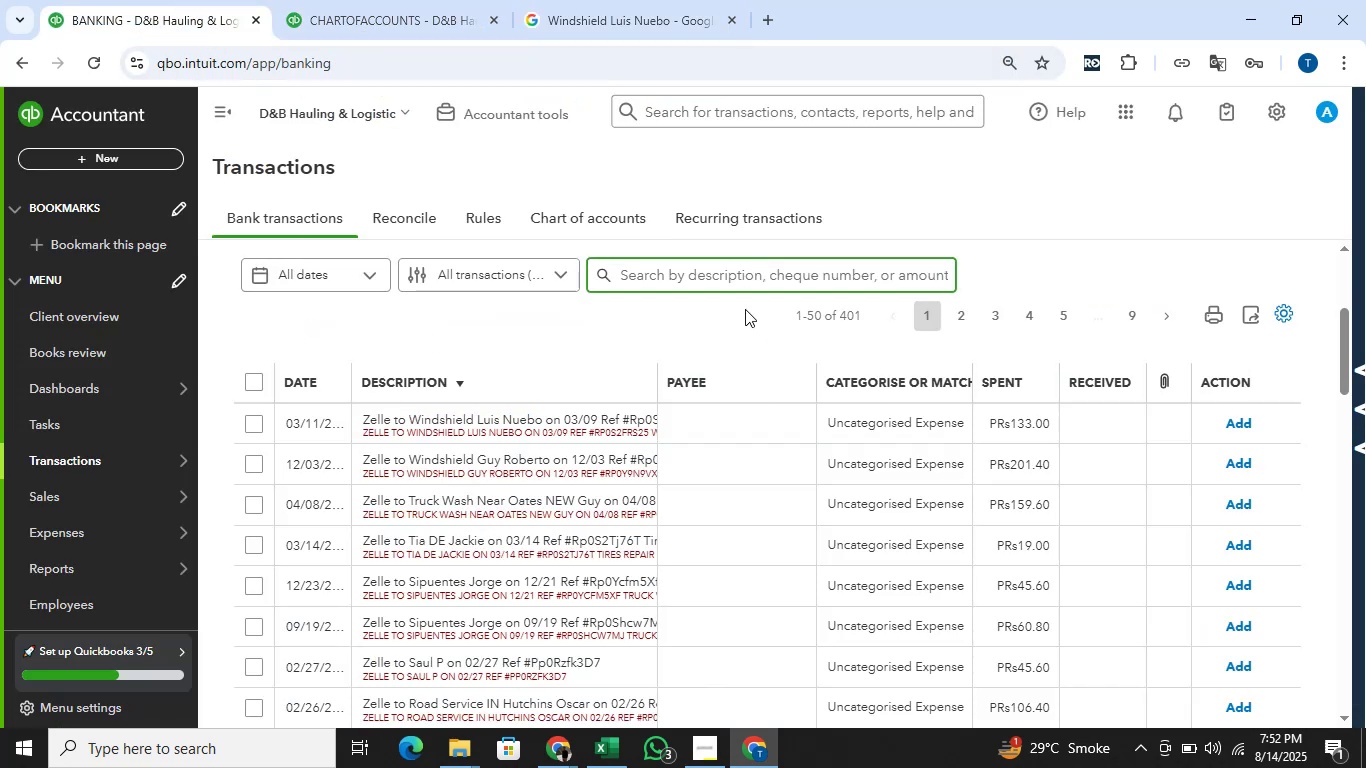 
key(Control+ControlLeft)
 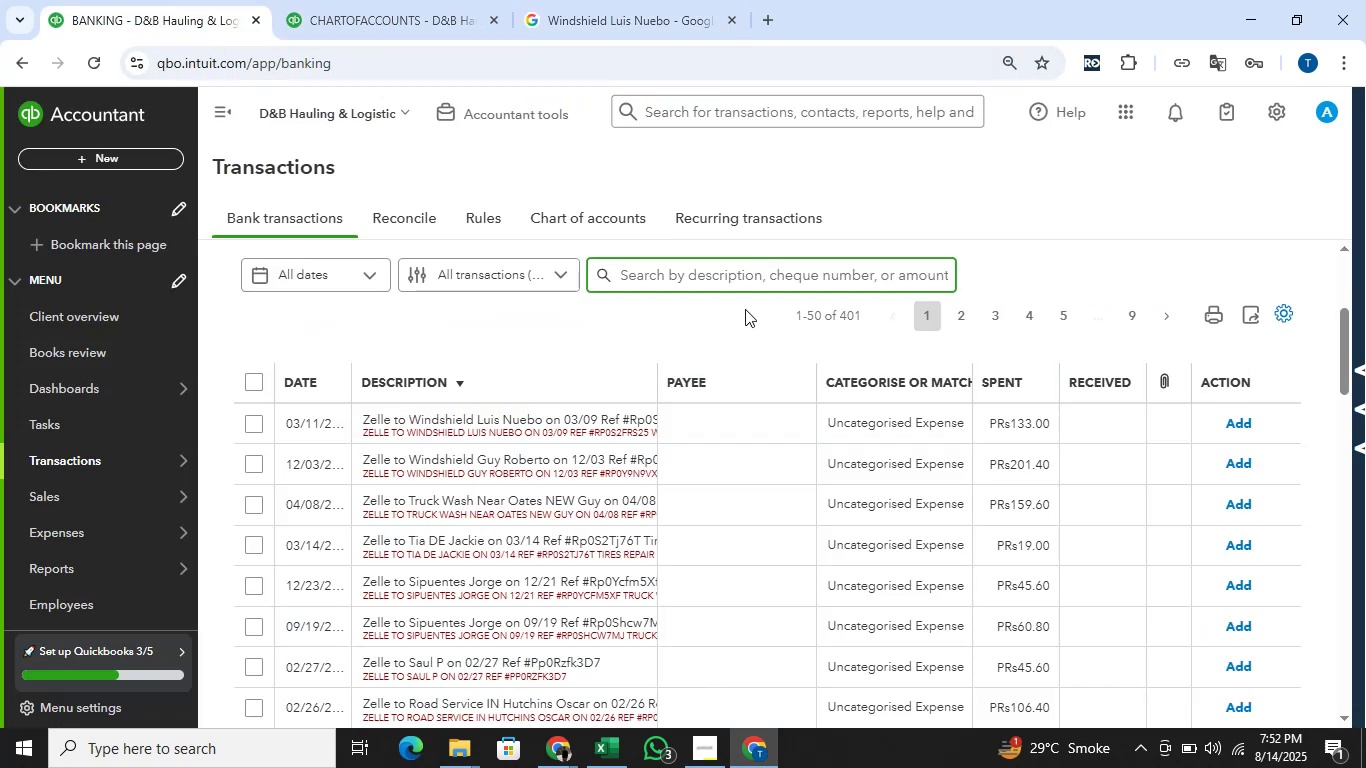 
key(Control+V)
 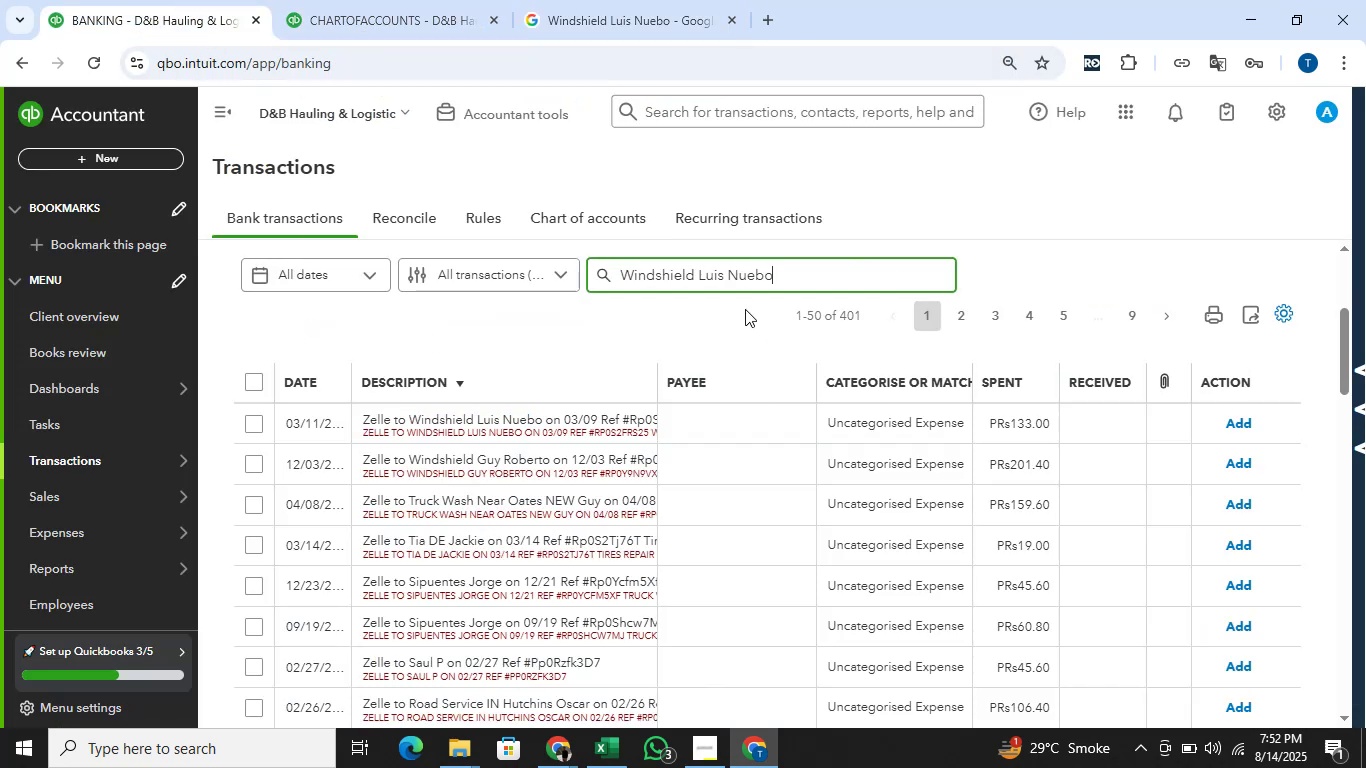 
key(Enter)
 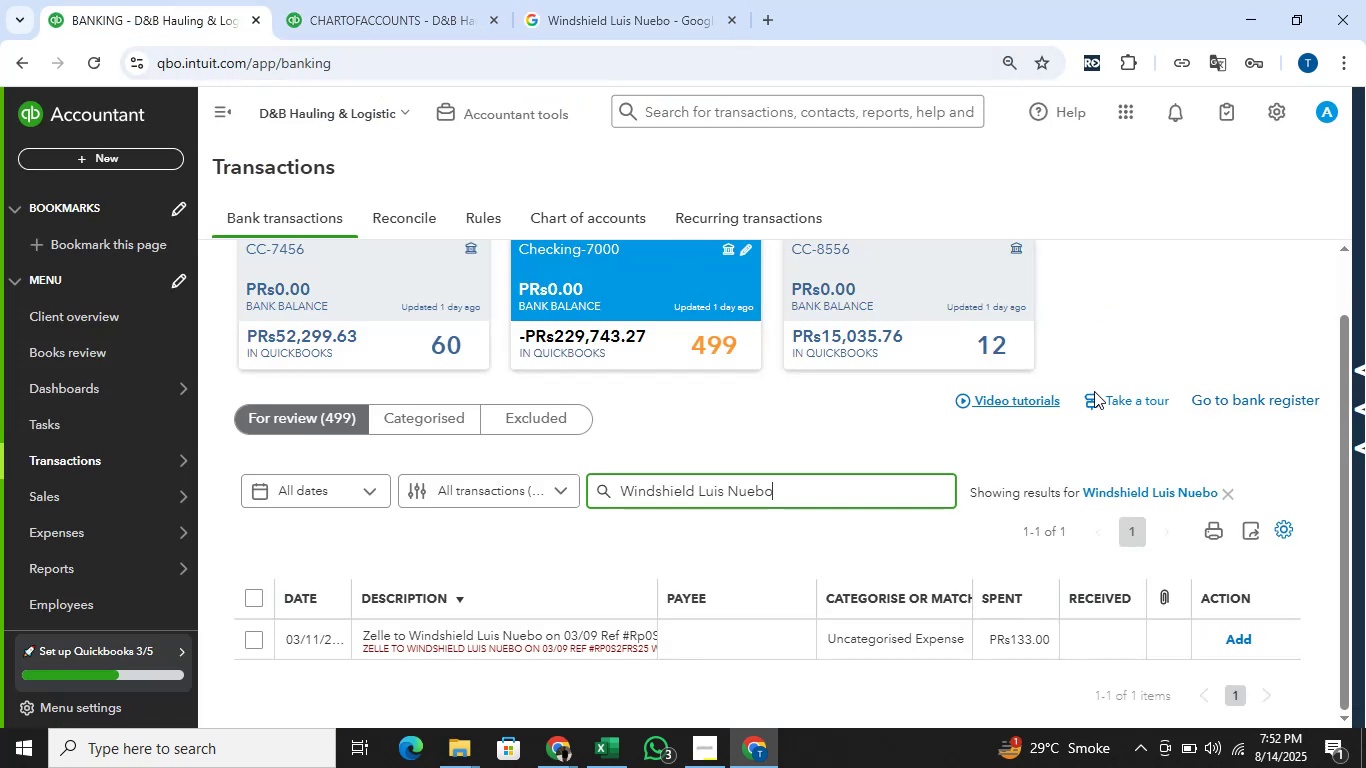 
left_click([1237, 489])
 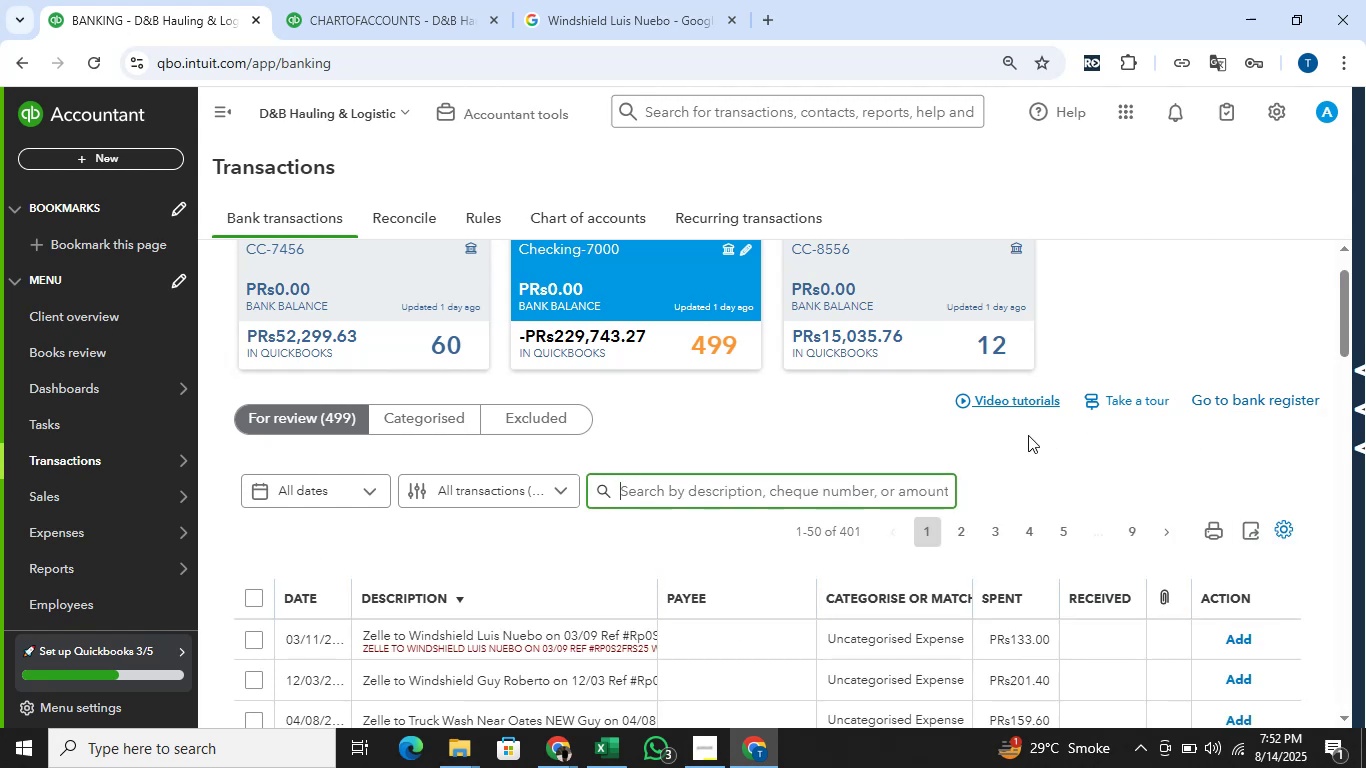 
scroll: coordinate [770, 417], scroll_direction: down, amount: 1.0
 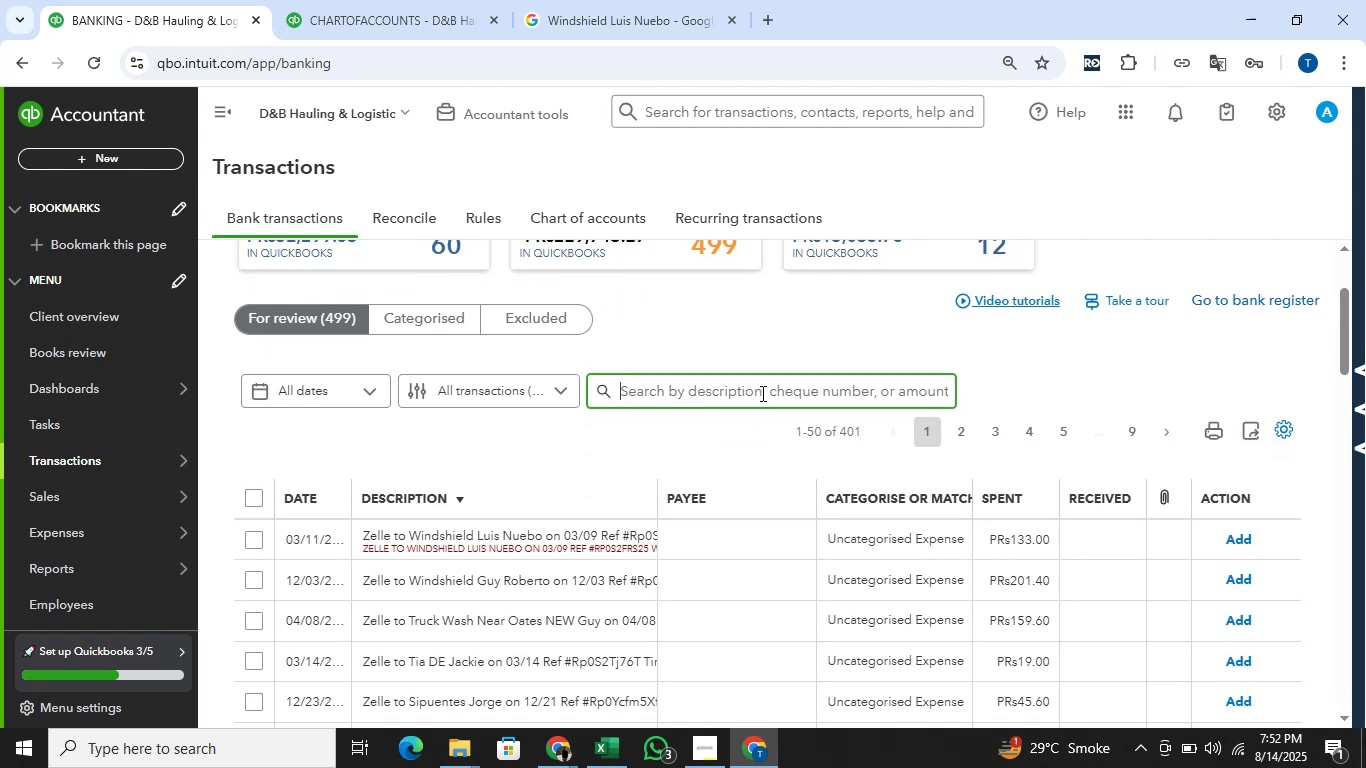 
wait(5.19)
 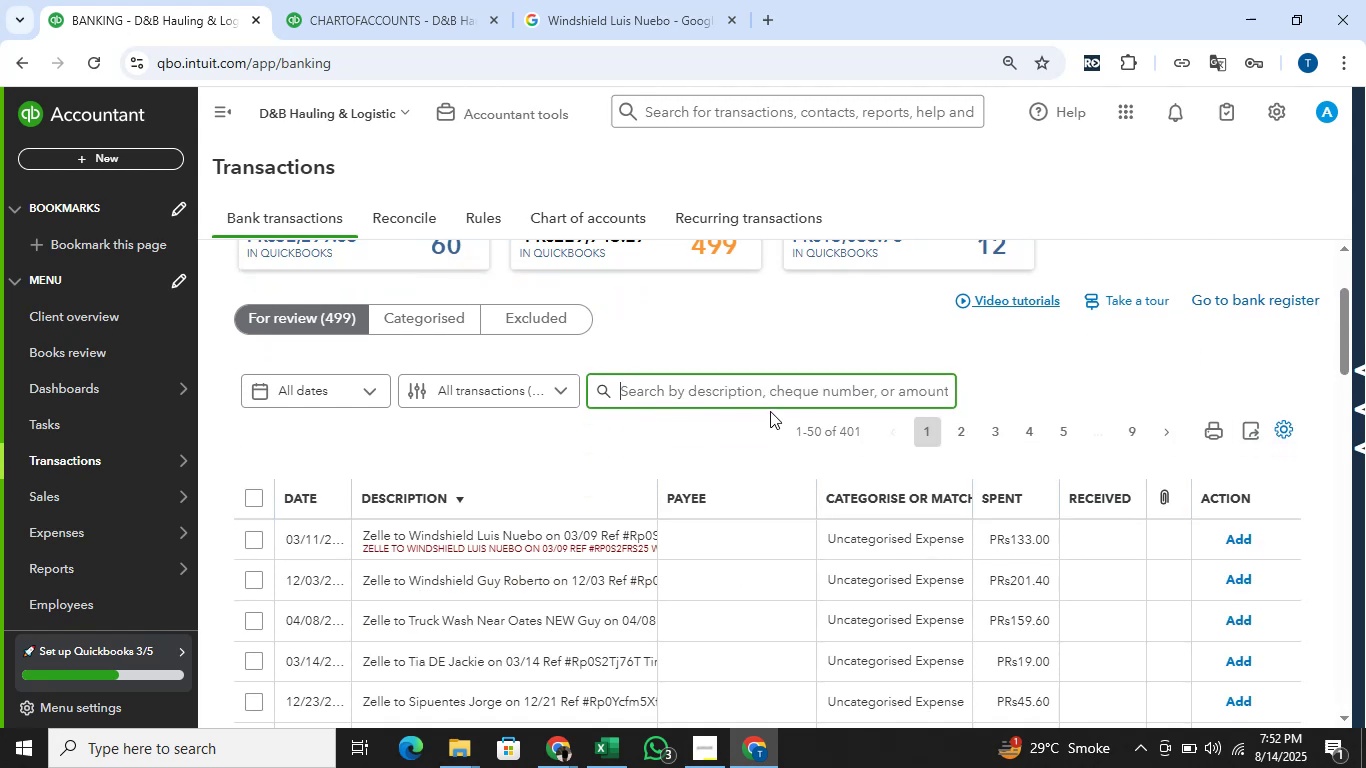 
key(Control+V)
 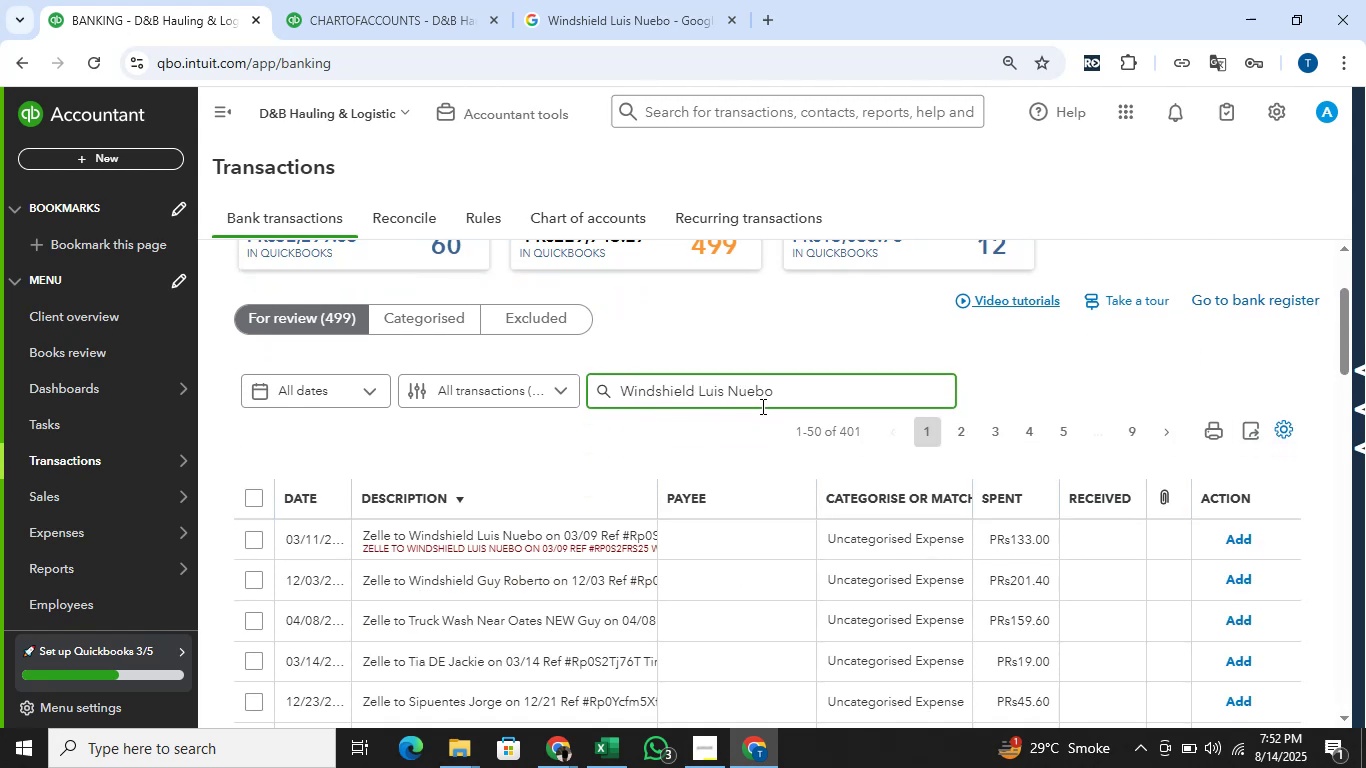 
key(Backspace)
 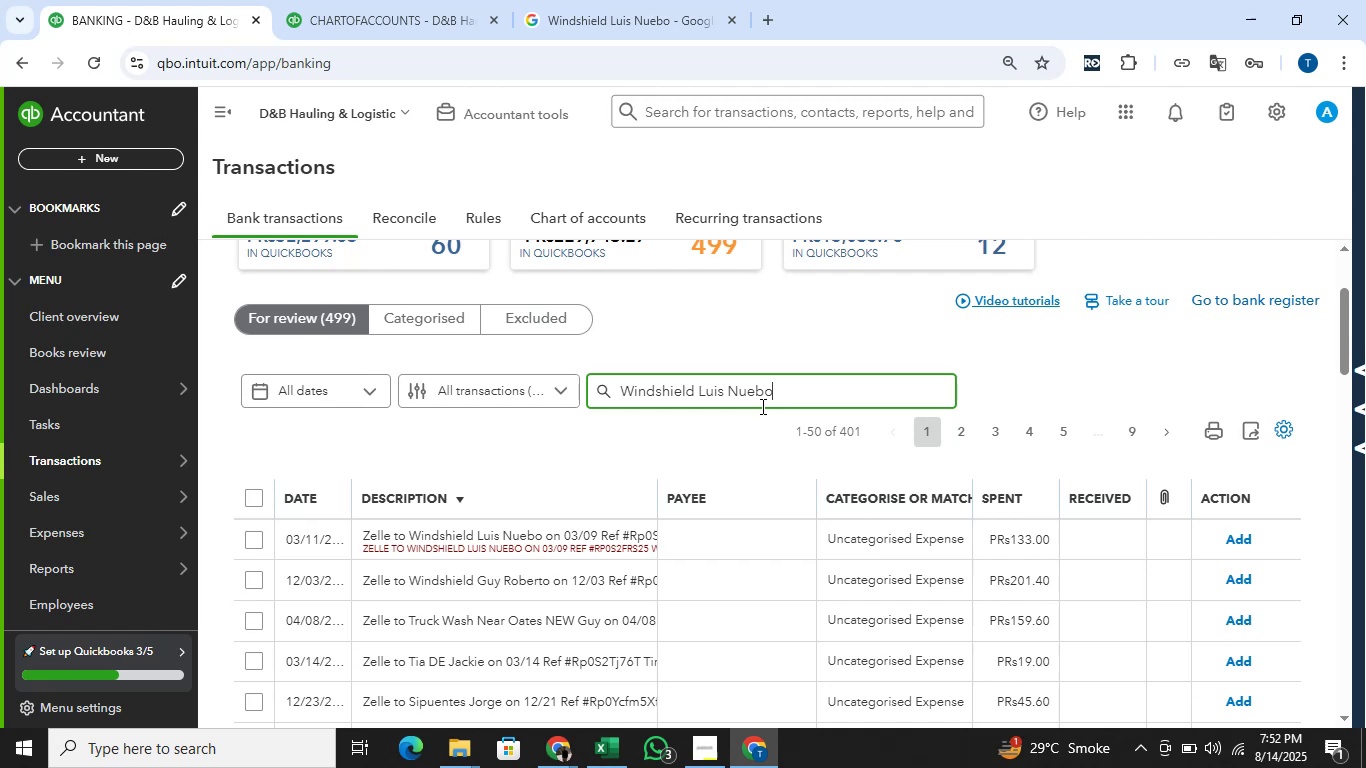 
key(Backspace)
 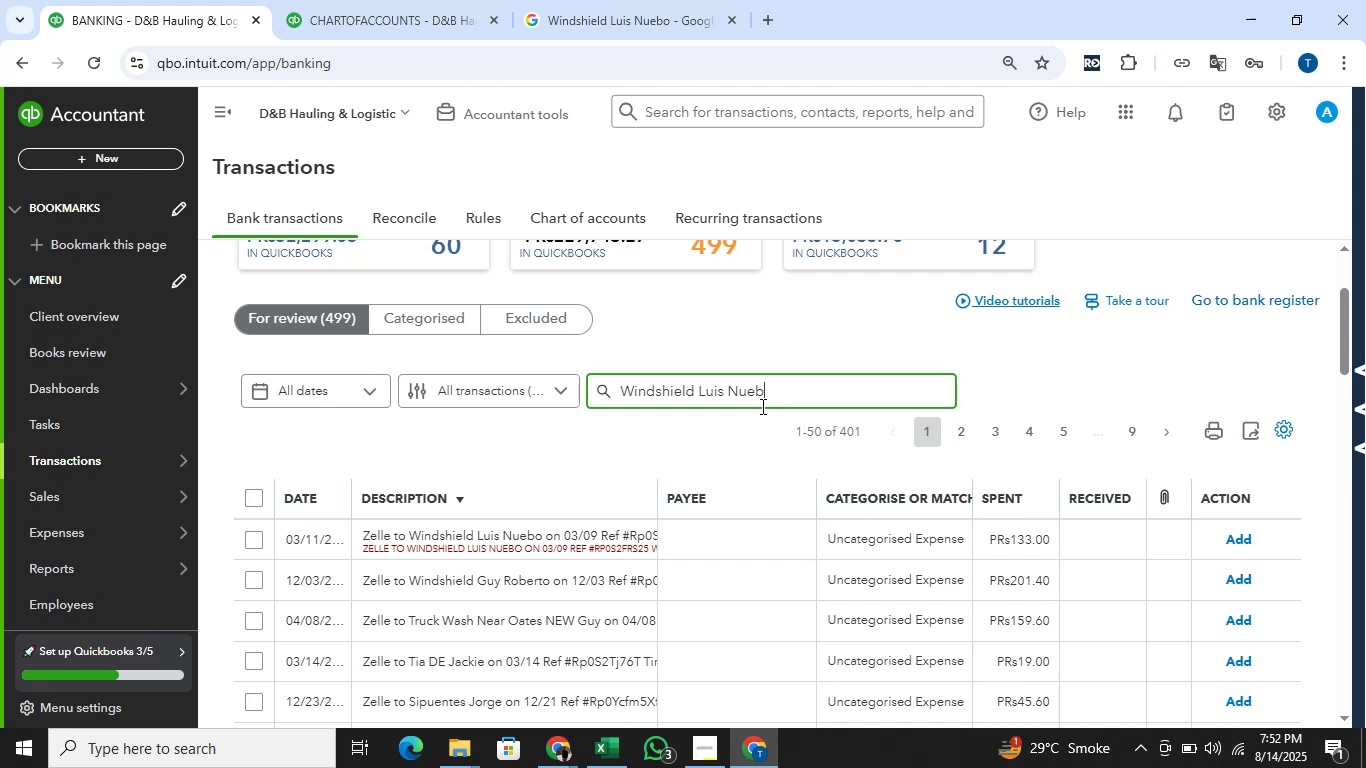 
key(Backspace)
 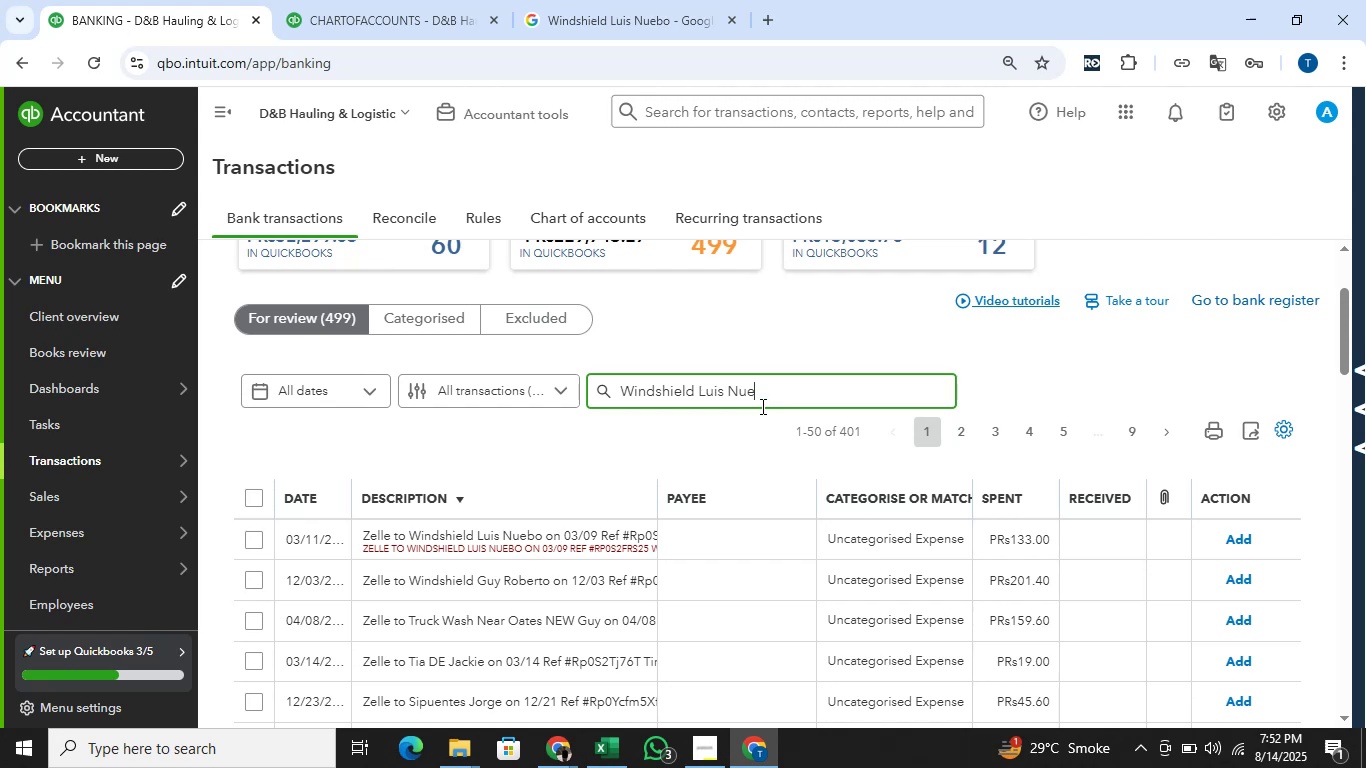 
key(Backspace)
 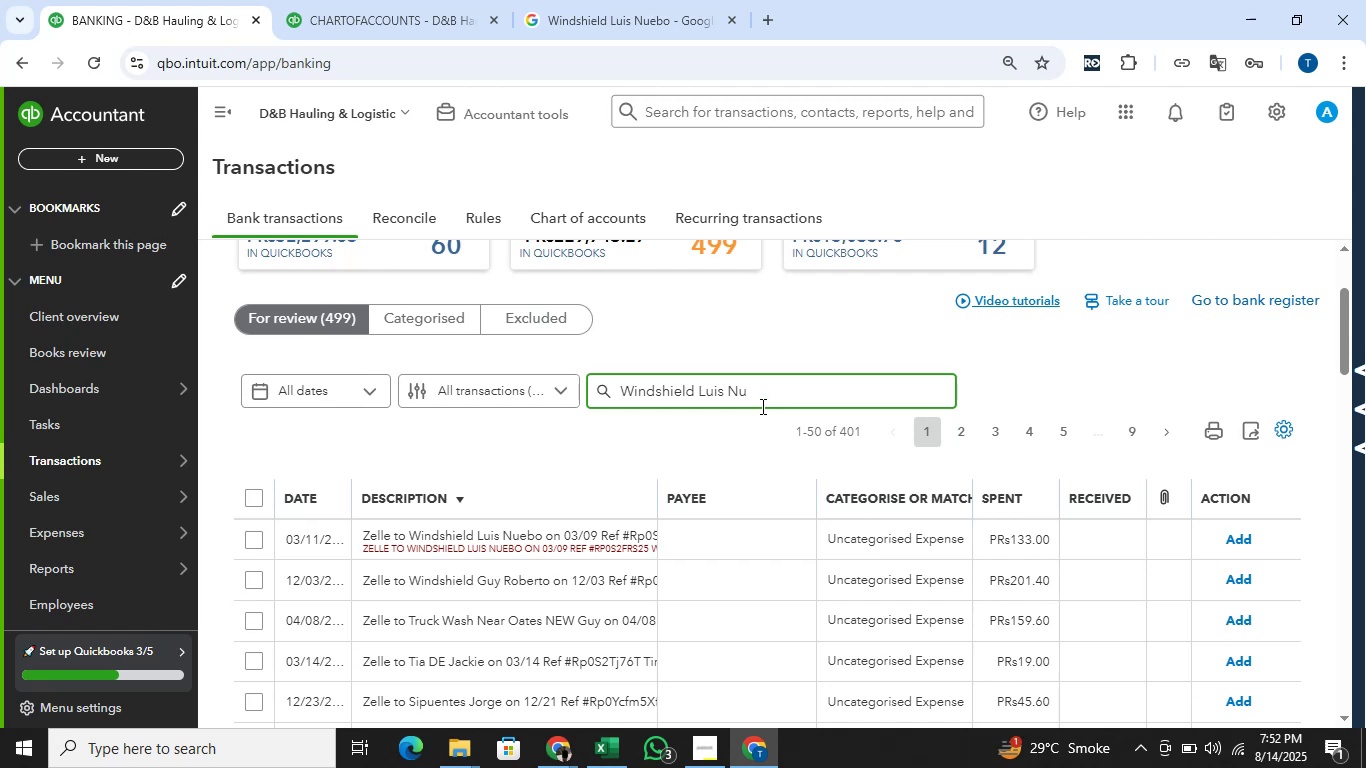 
key(Backspace)
 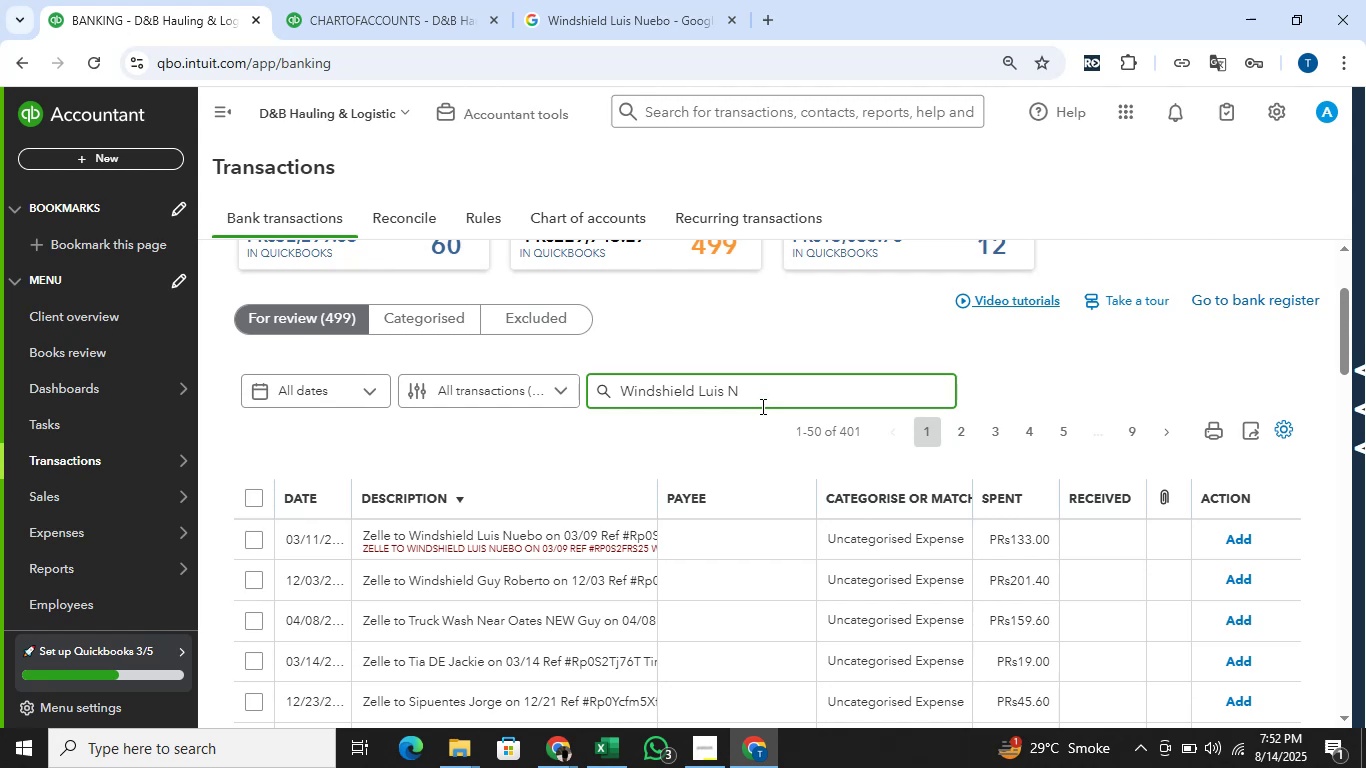 
key(Backspace)
 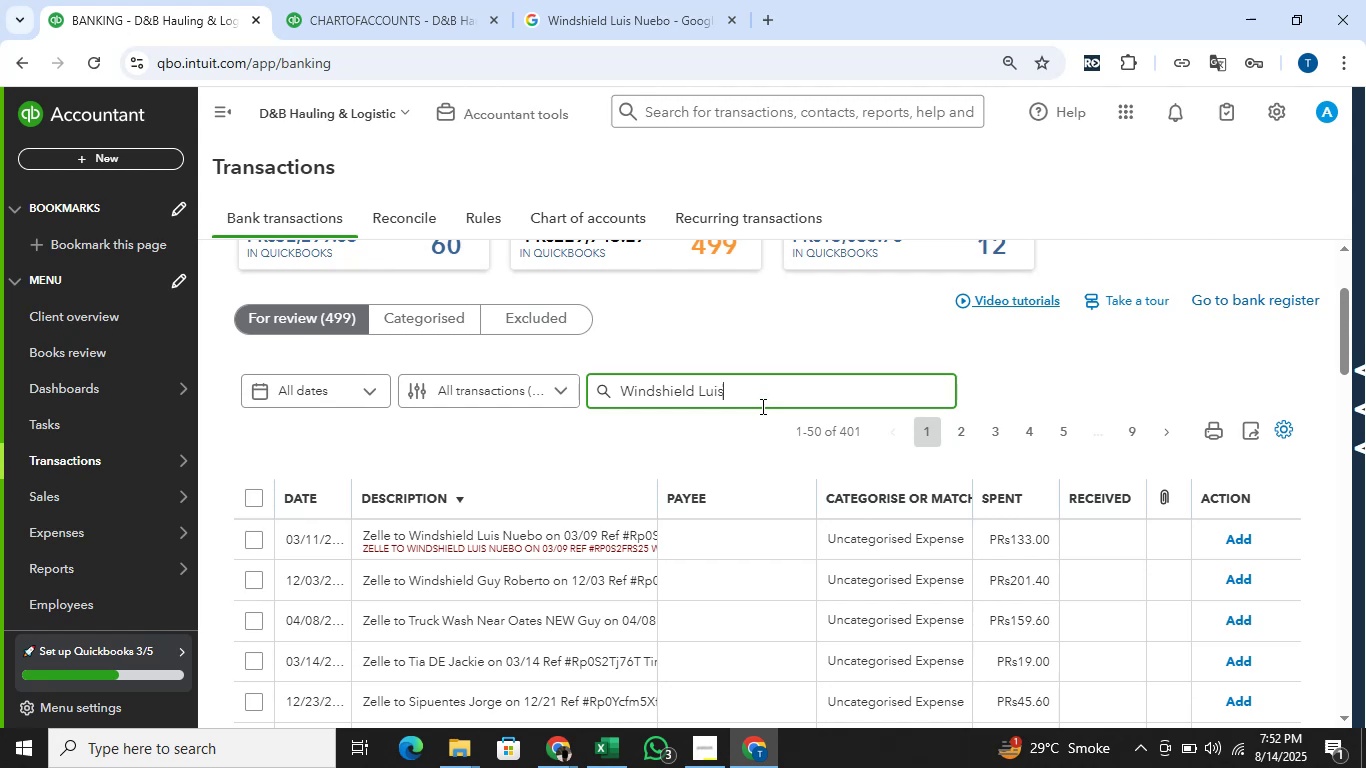 
key(Backspace)
 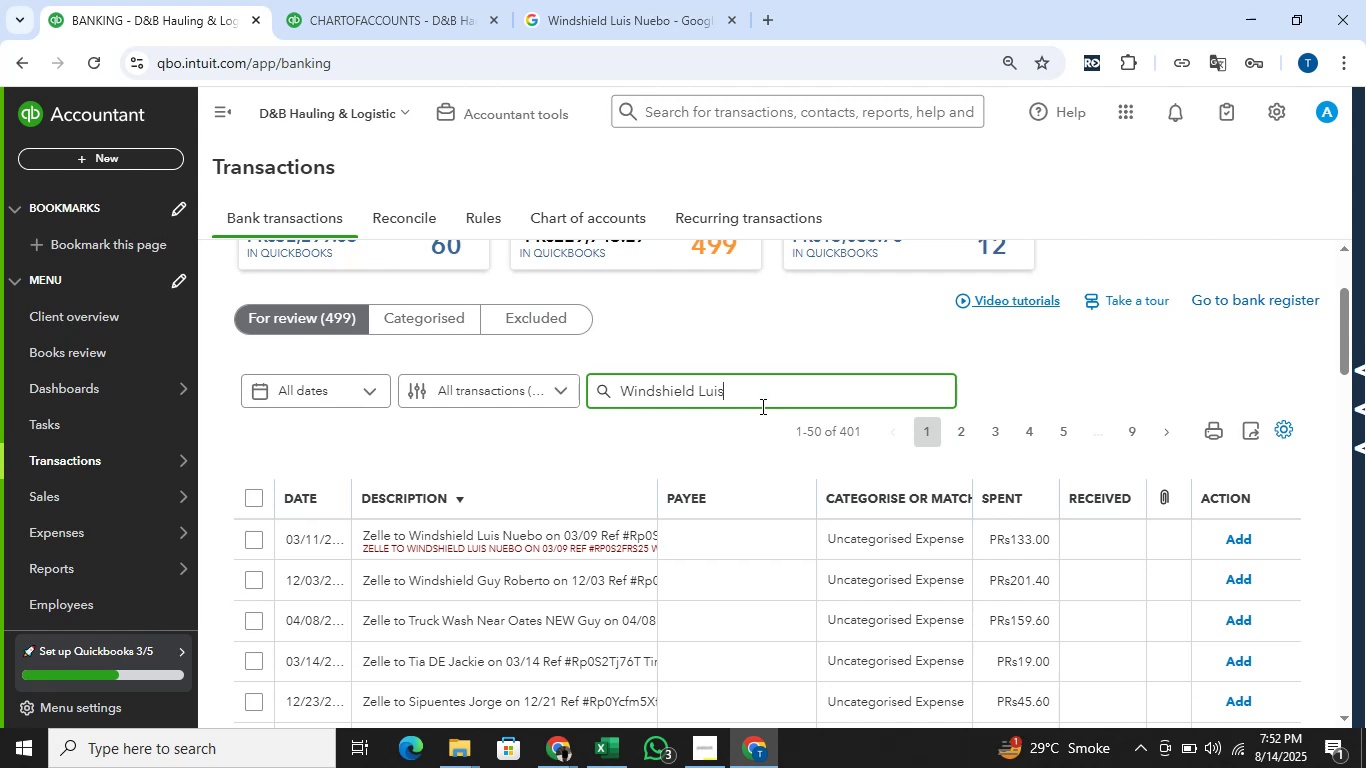 
key(Backspace)
 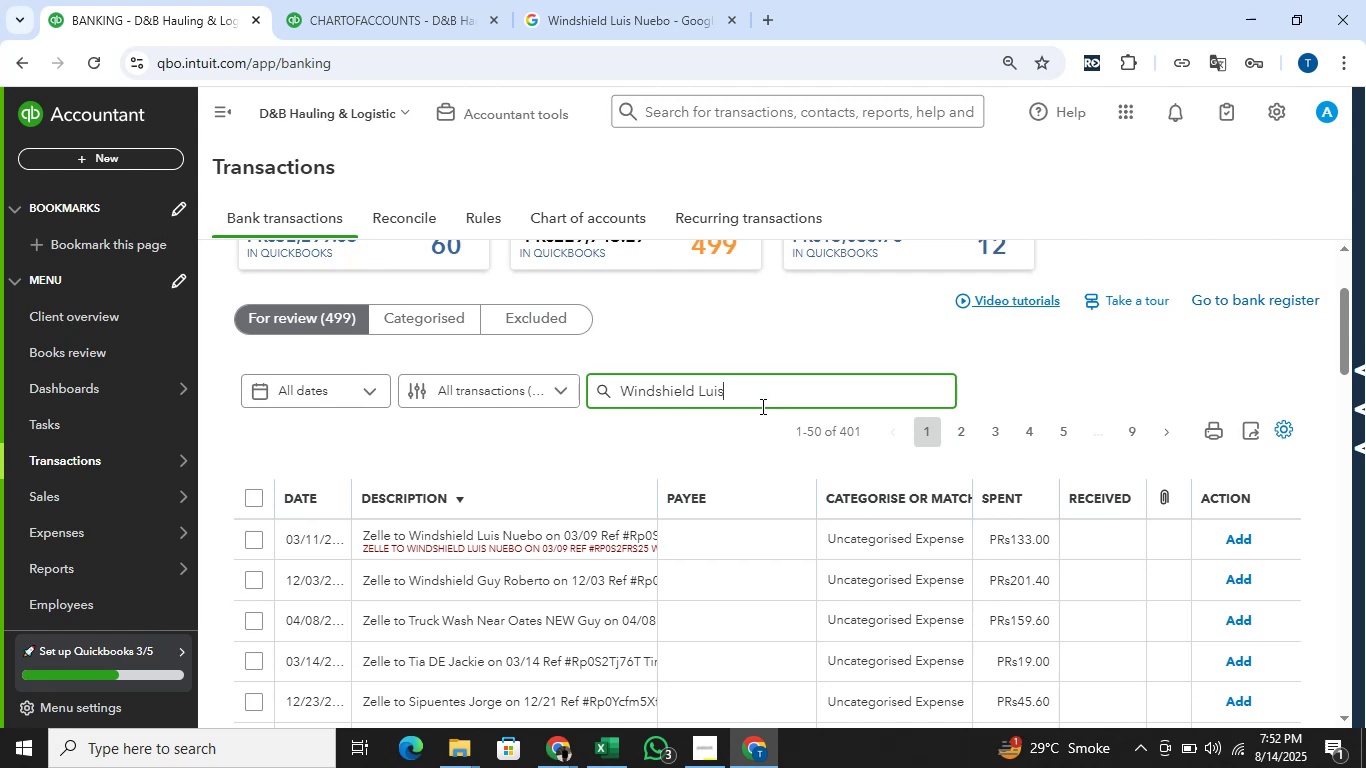 
key(Backspace)
 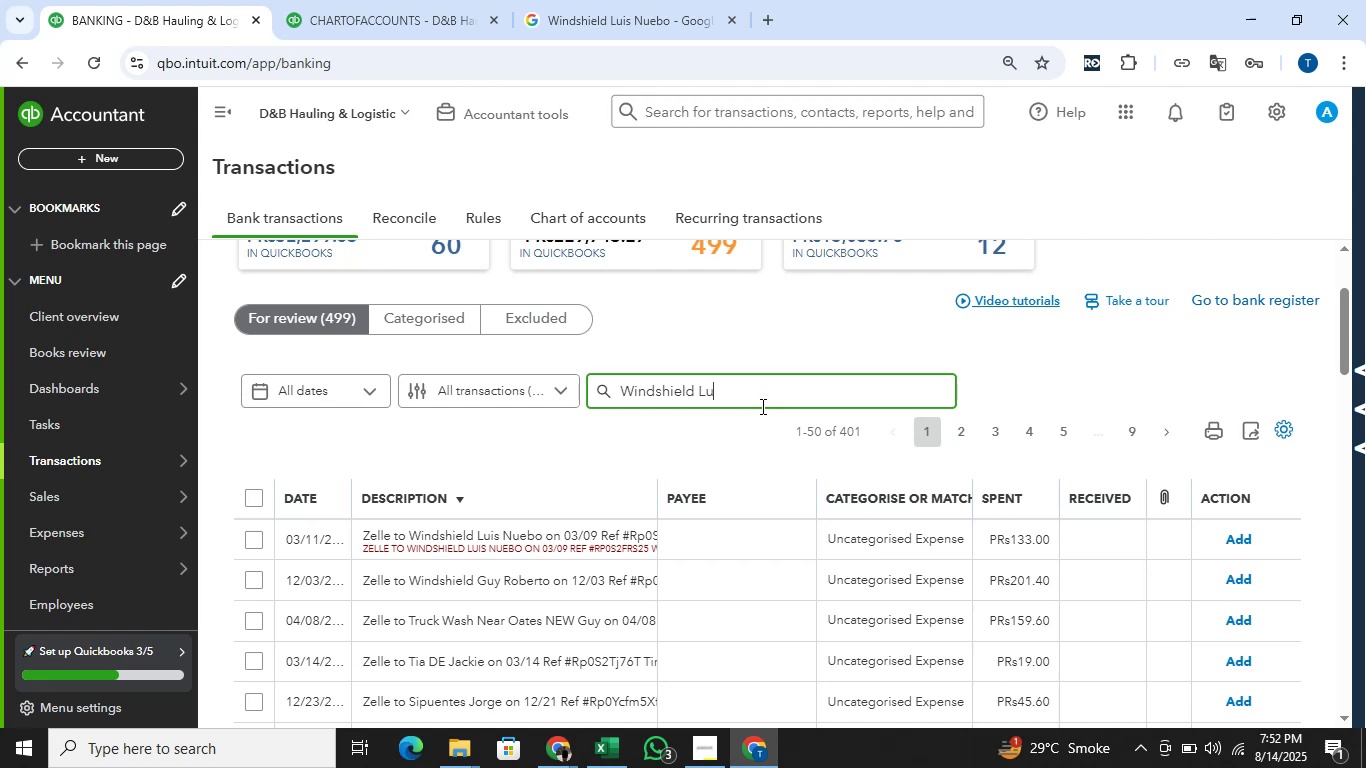 
key(Backspace)
 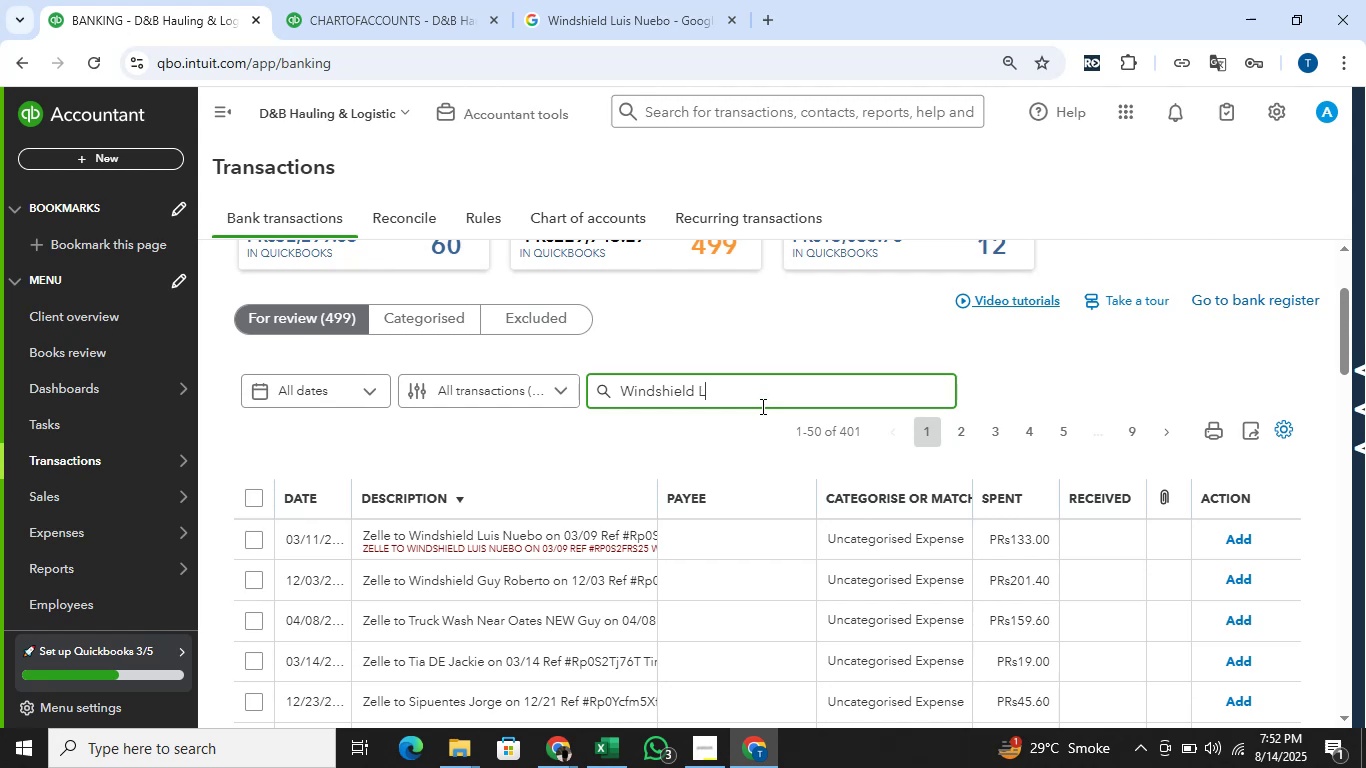 
key(Backspace)
 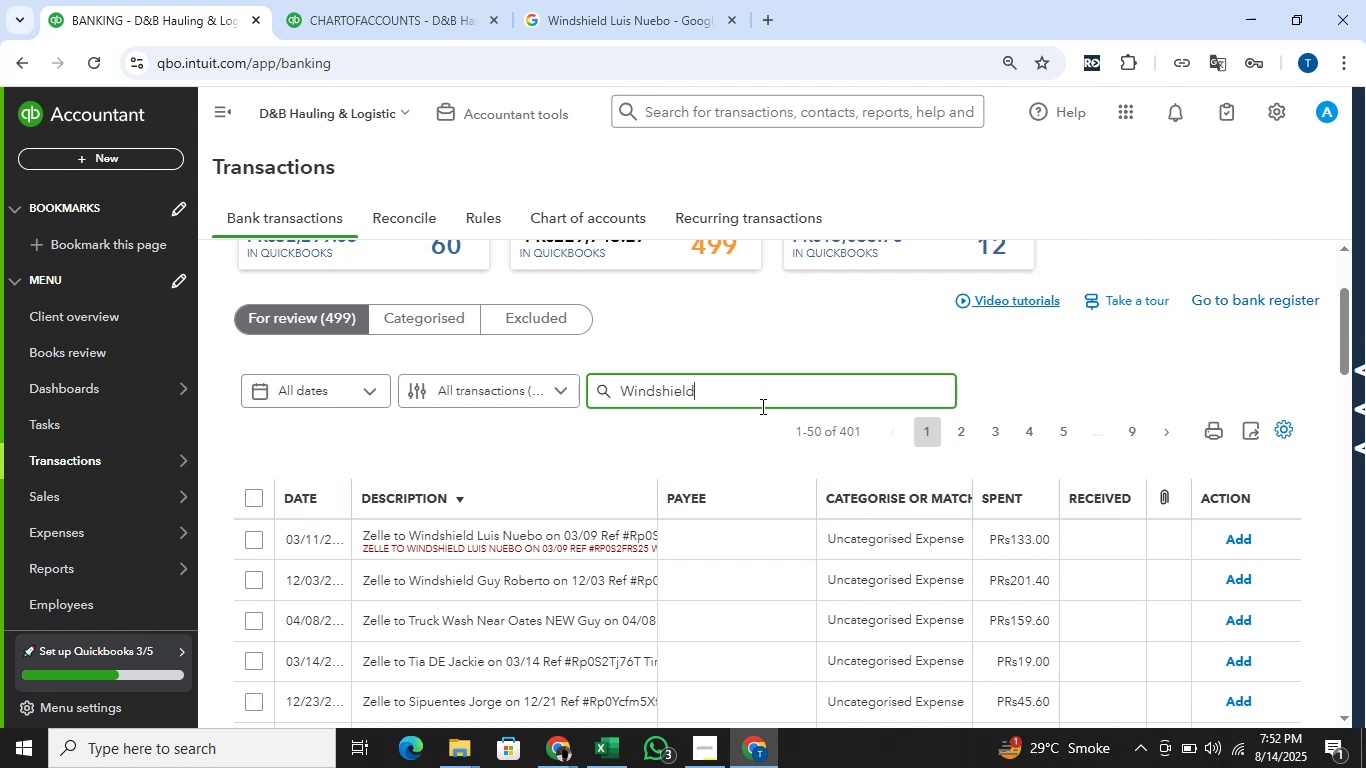 
key(Enter)
 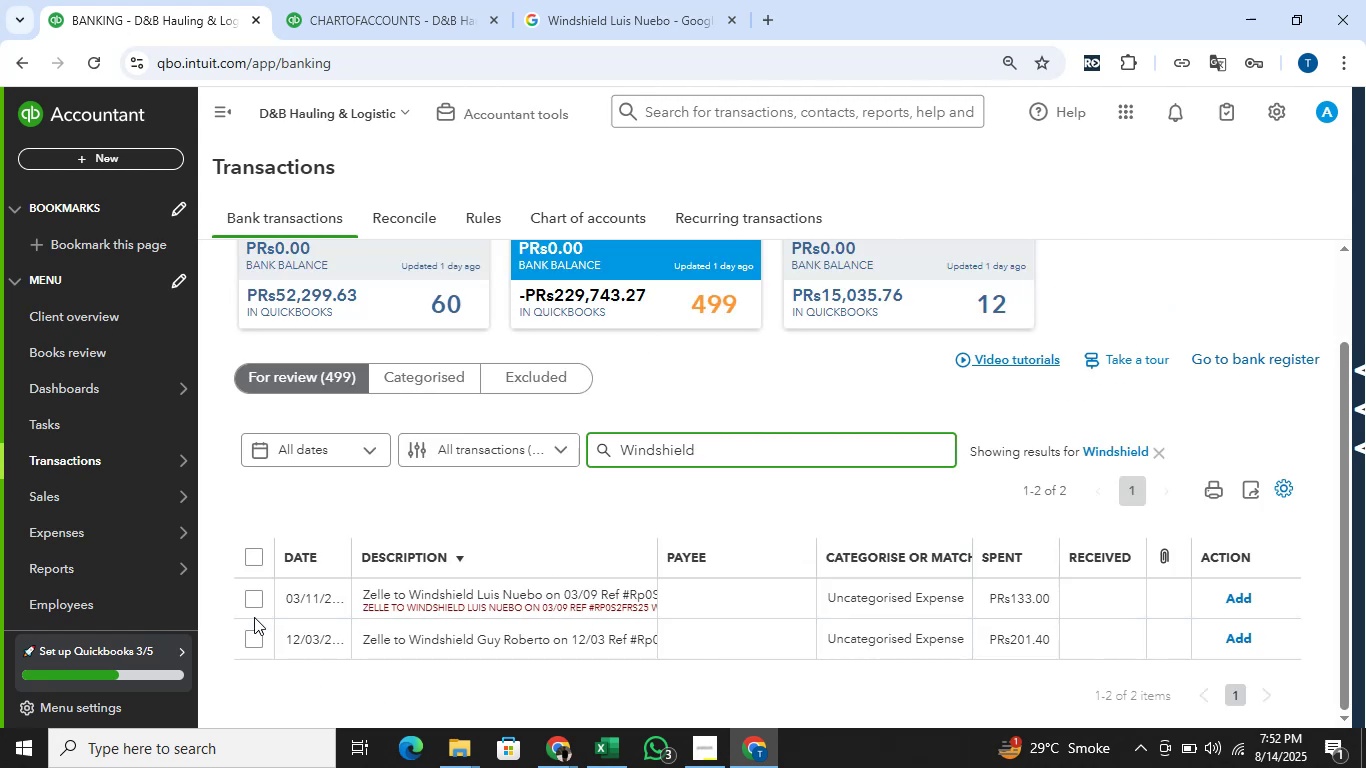 
left_click([250, 562])
 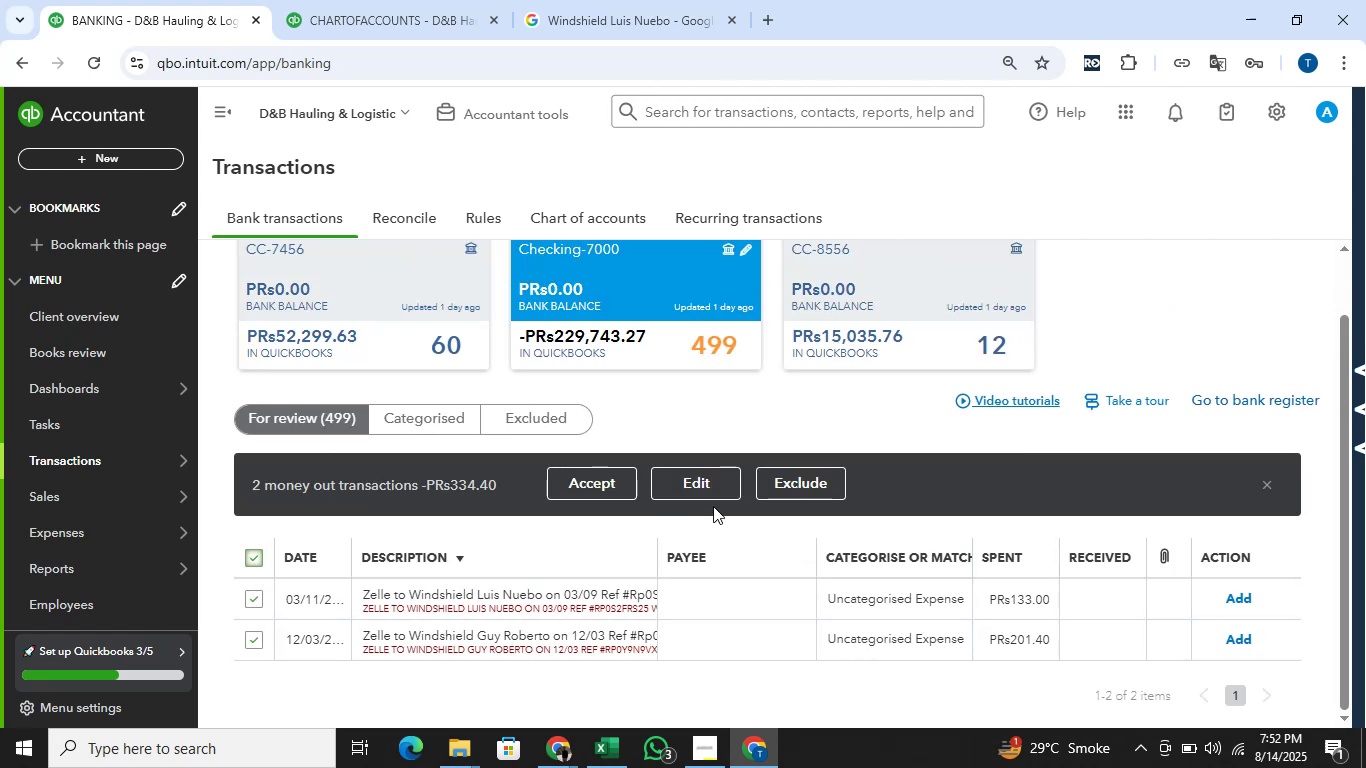 
left_click([713, 487])
 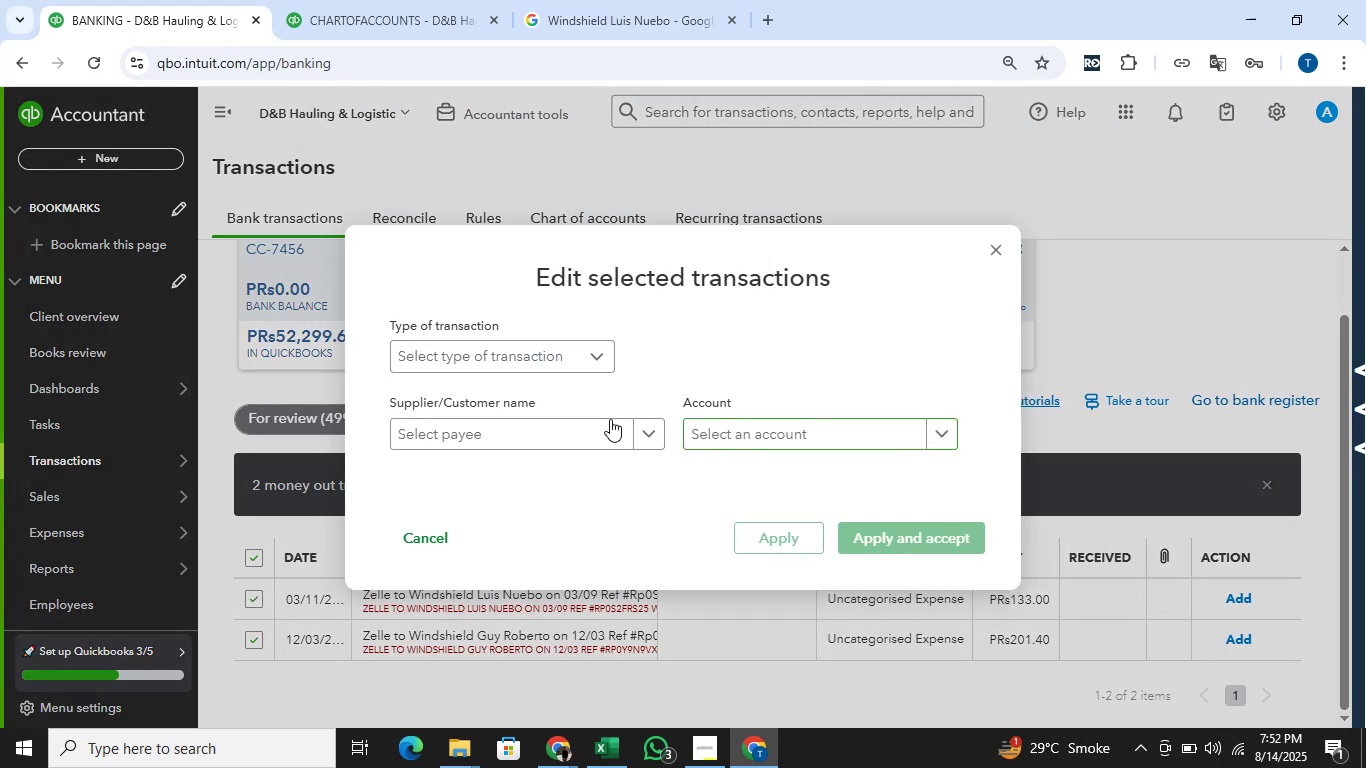 
mouse_move([549, 393])
 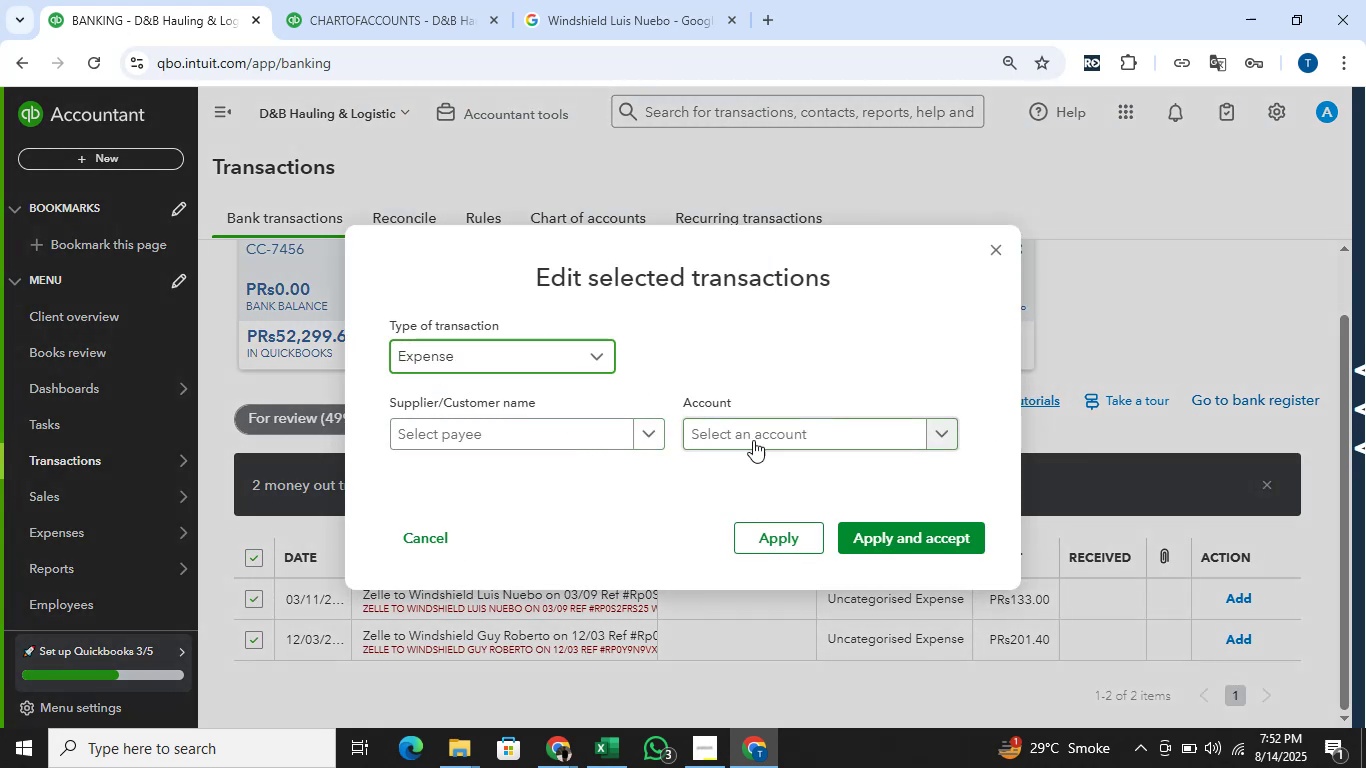 
left_click([754, 440])
 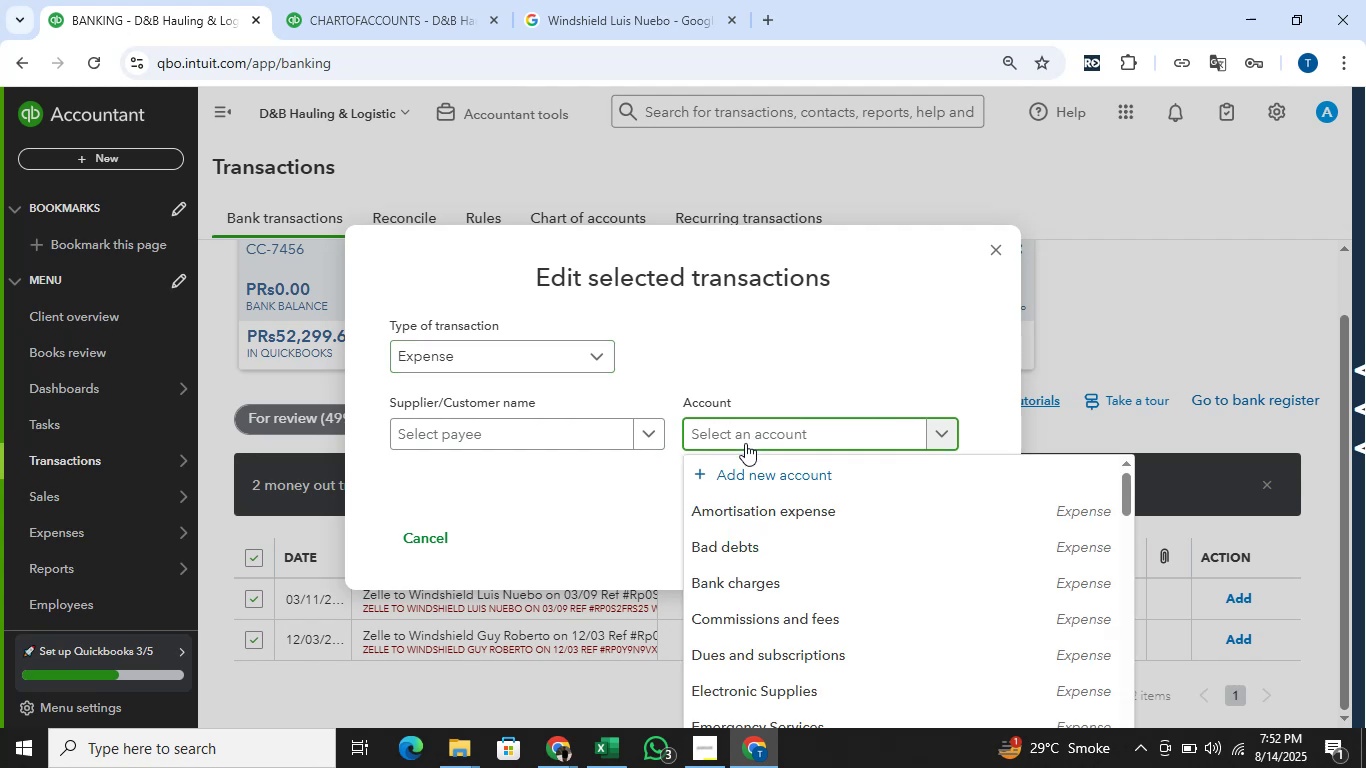 
type(repair)
 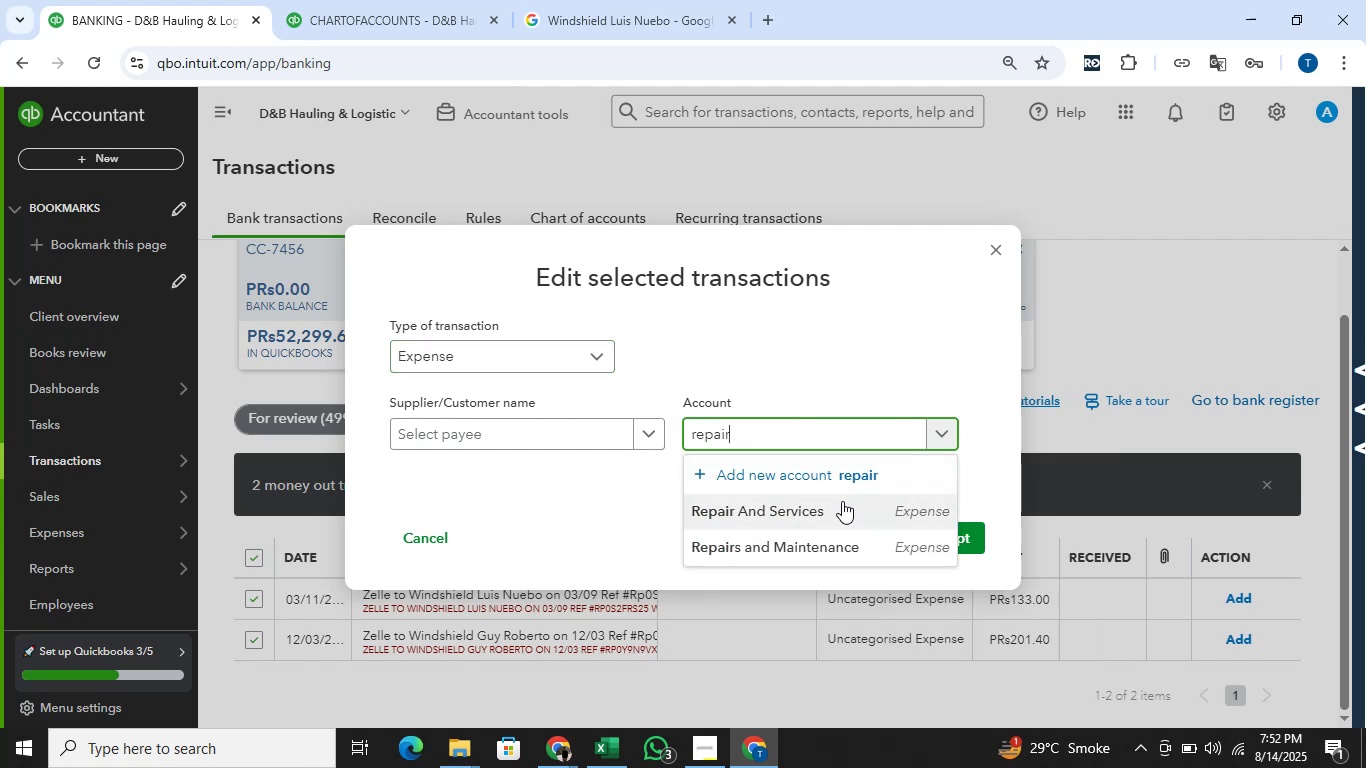 
left_click([842, 506])
 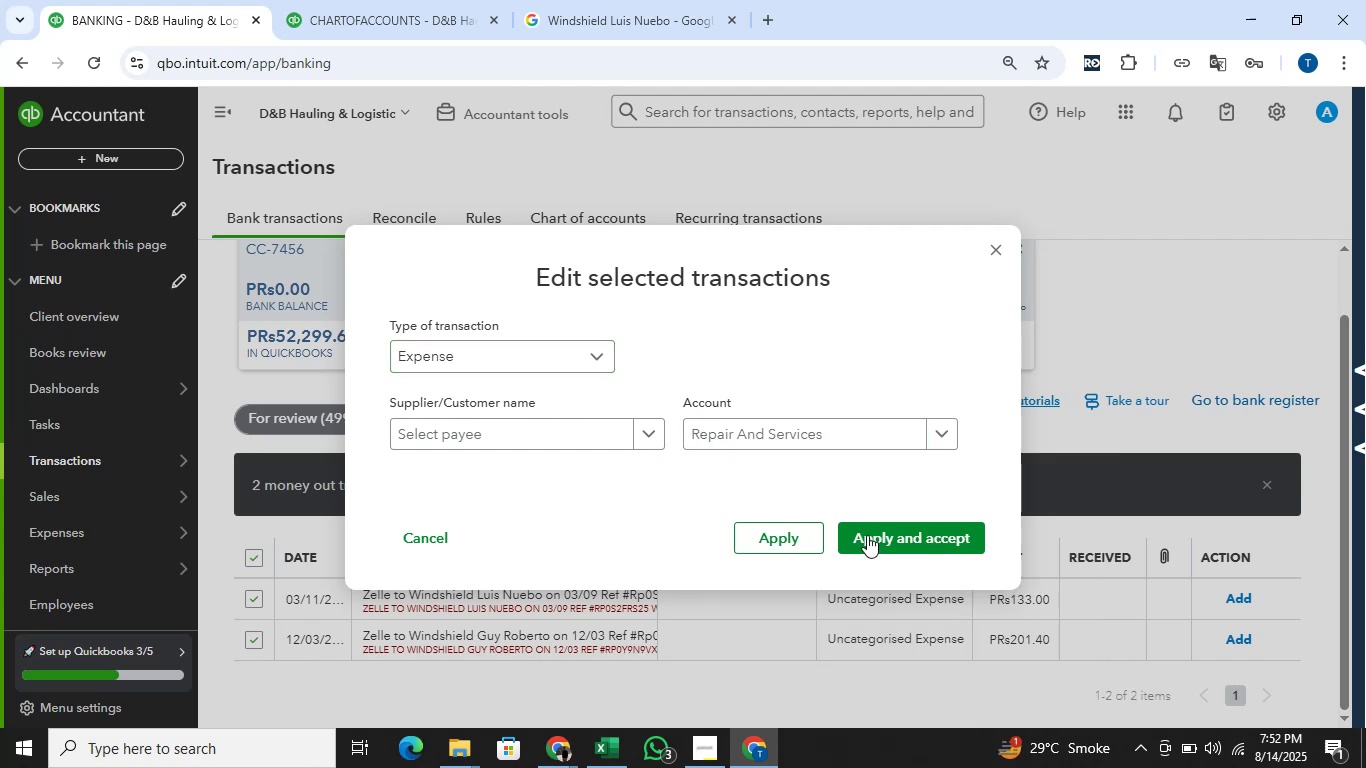 
left_click([874, 537])
 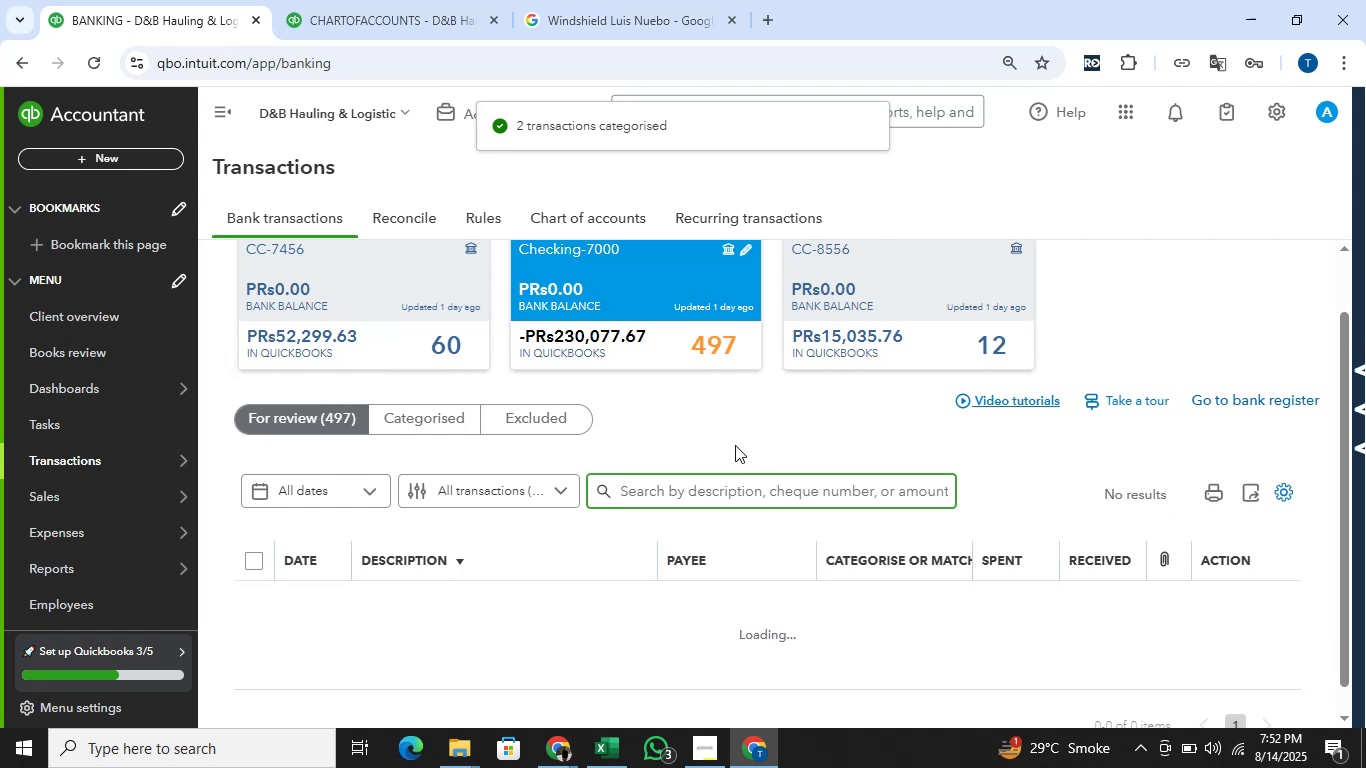 
wait(5.05)
 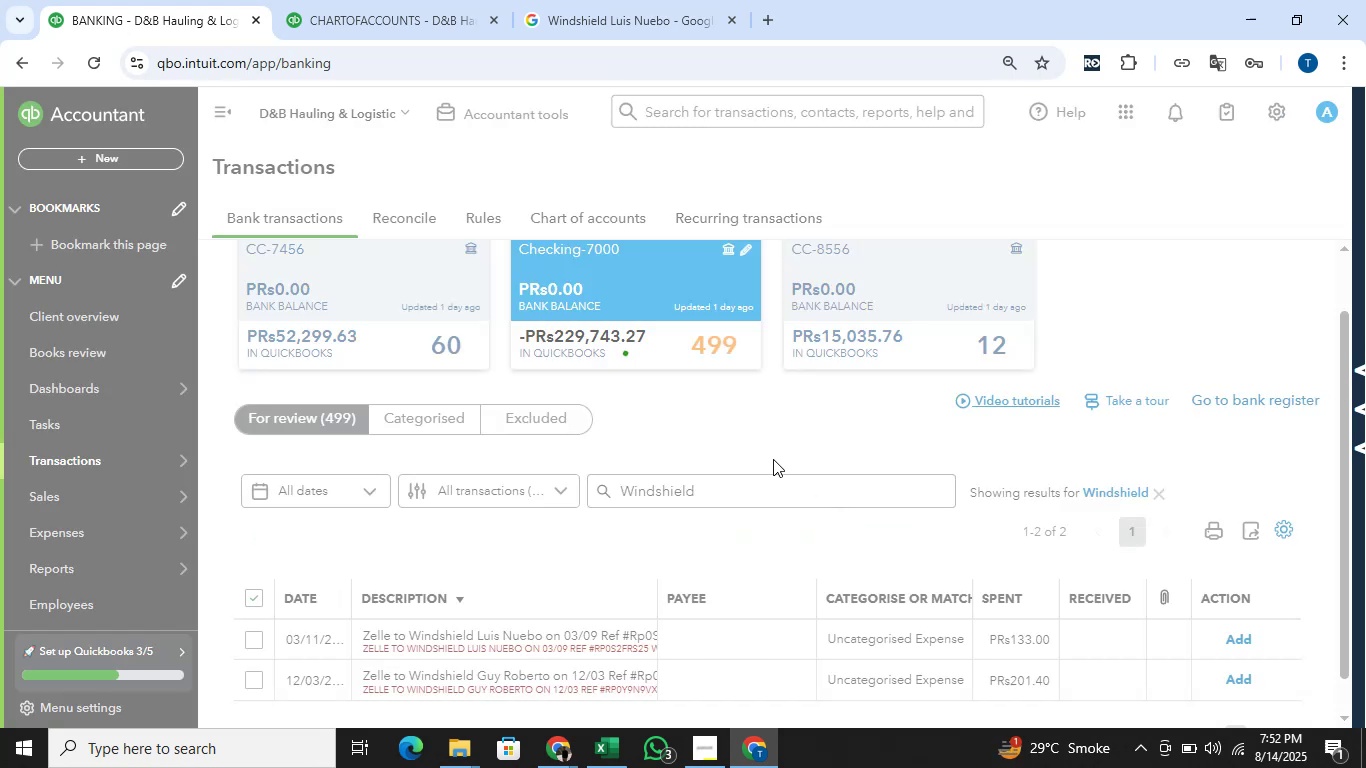 
scroll: coordinate [734, 436], scroll_direction: down, amount: 1.0
 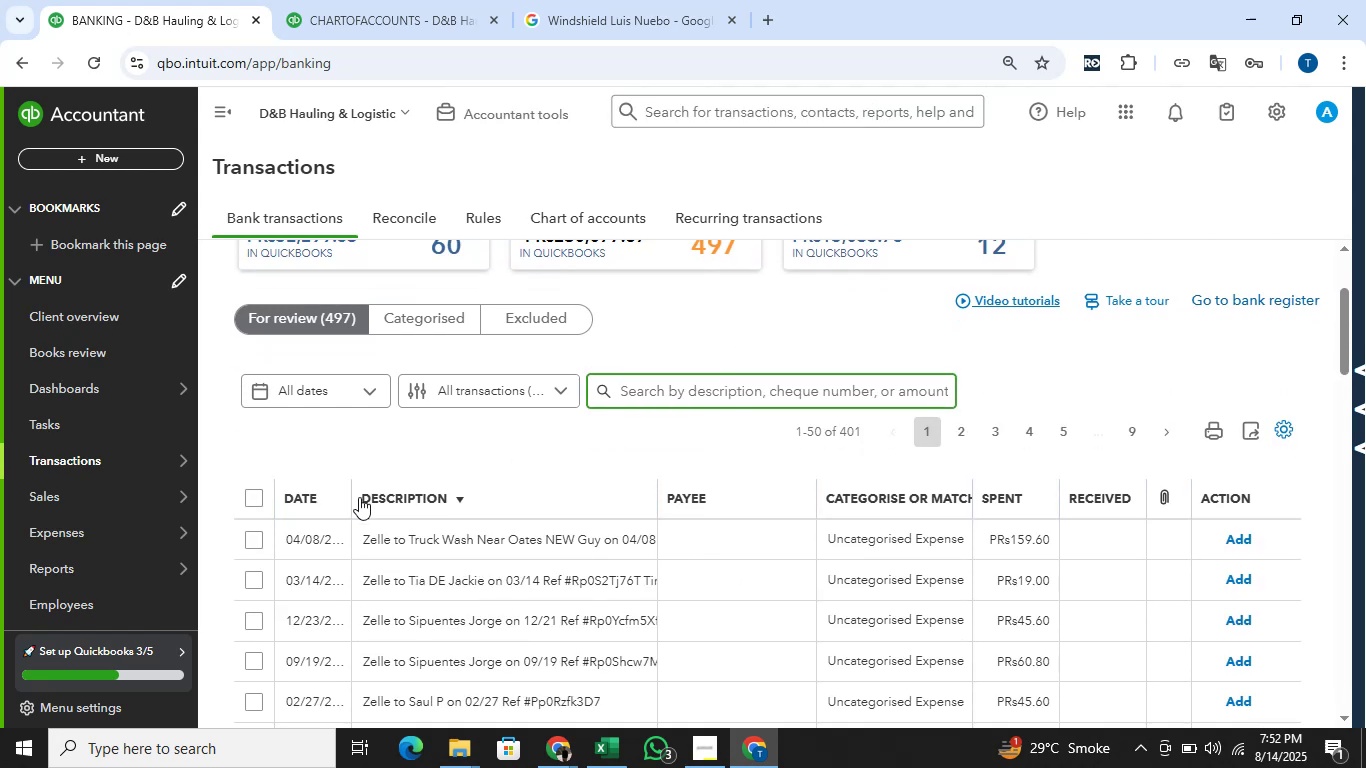 
left_click([249, 539])
 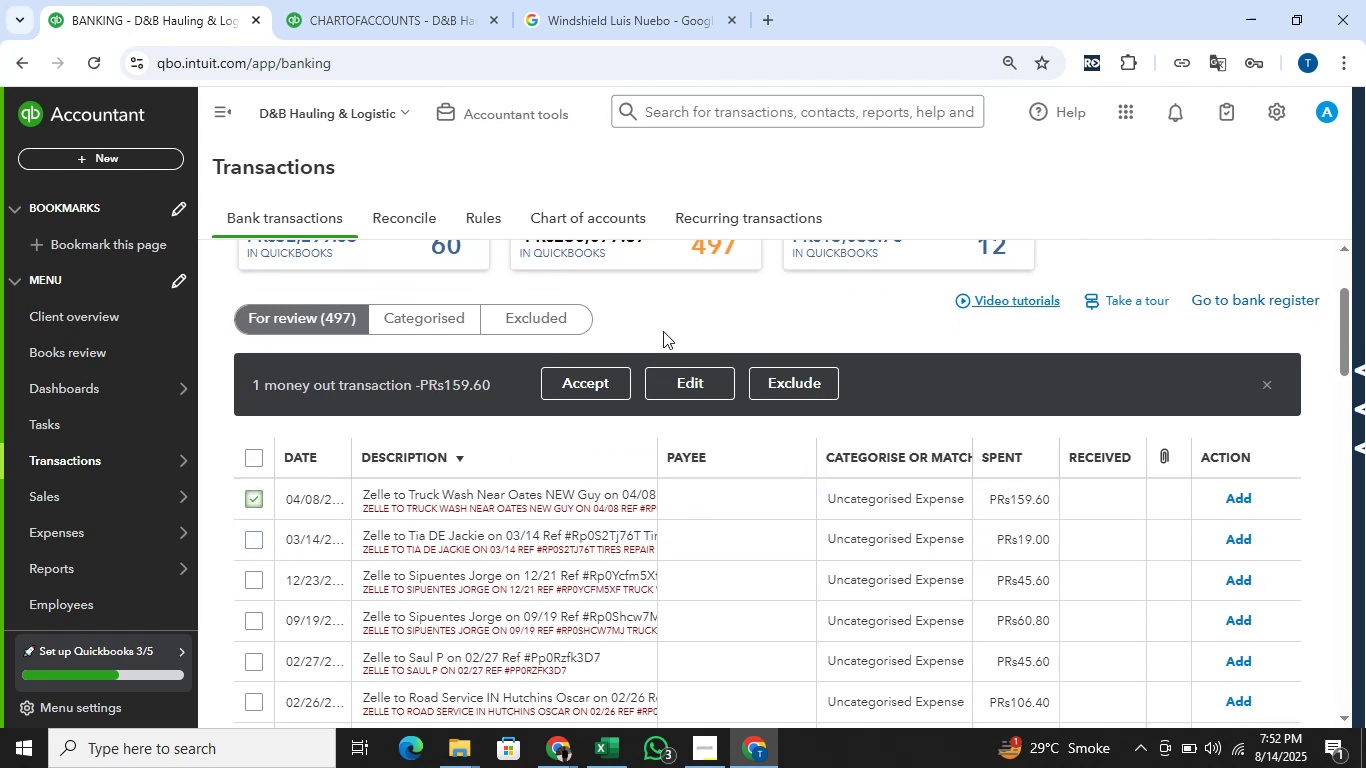 
left_click([663, 382])
 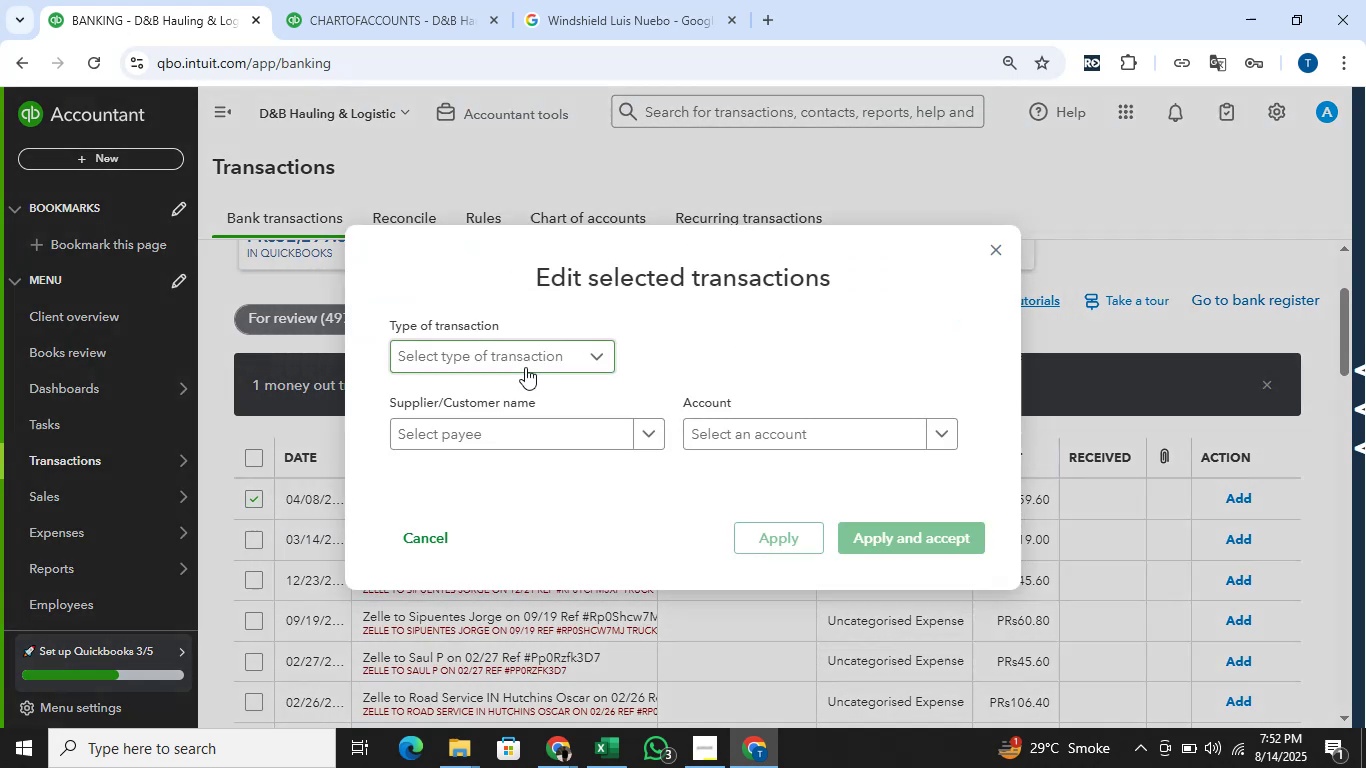 
left_click([524, 365])
 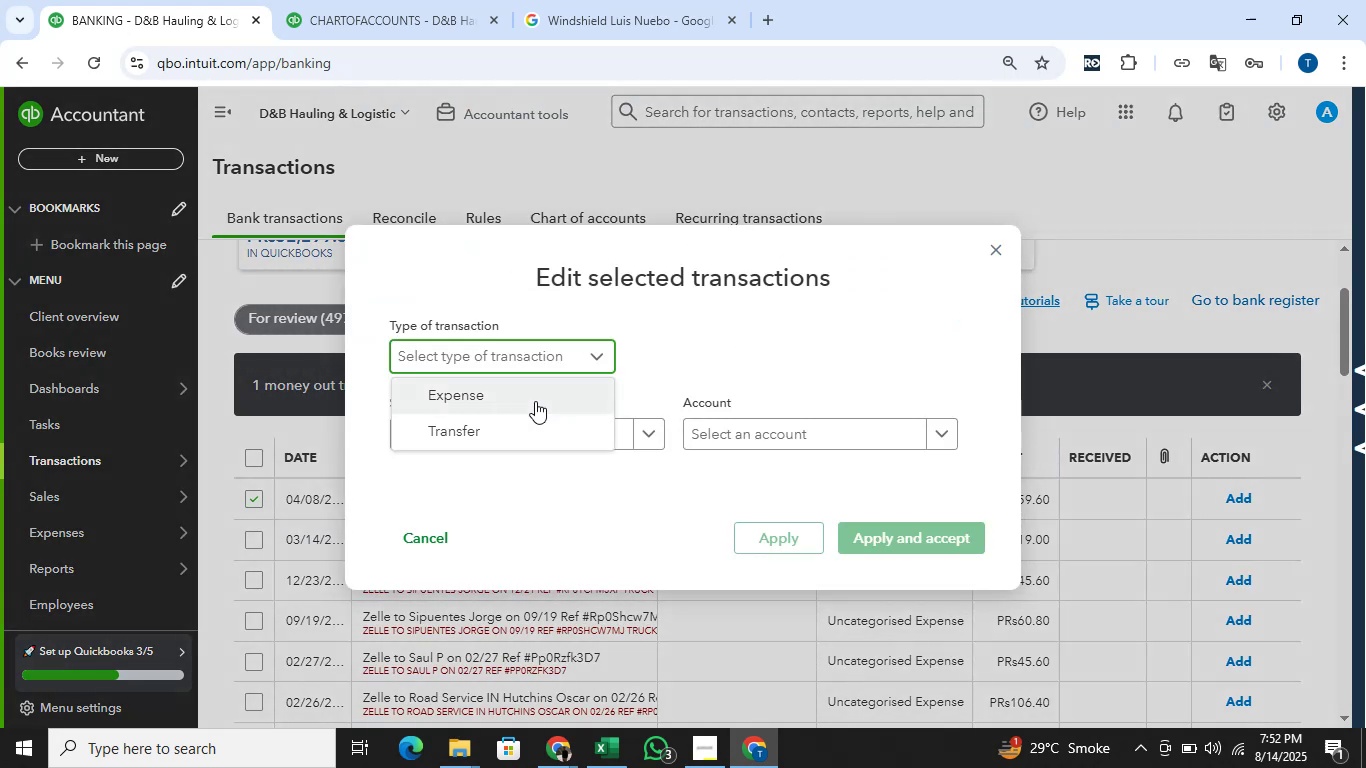 
left_click([536, 402])
 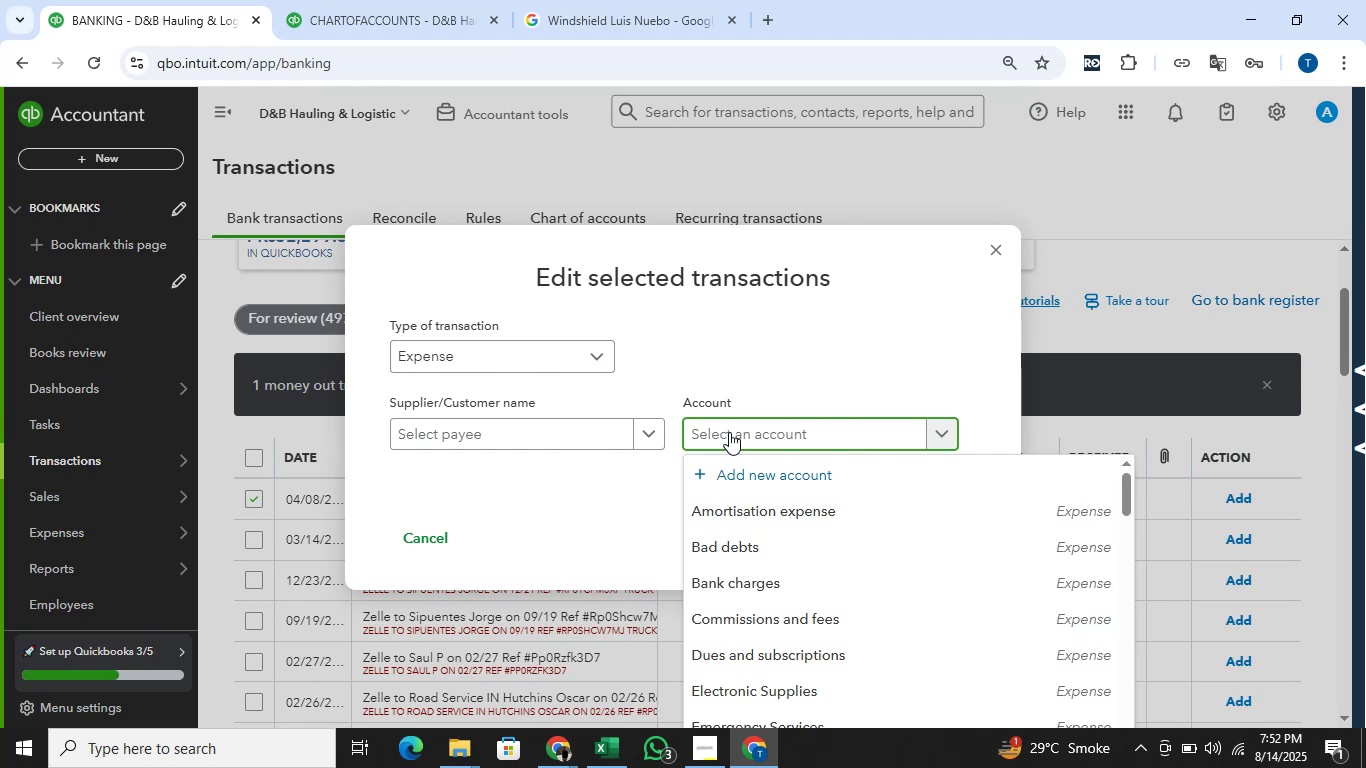 
type(repait)
key(Backspace)
 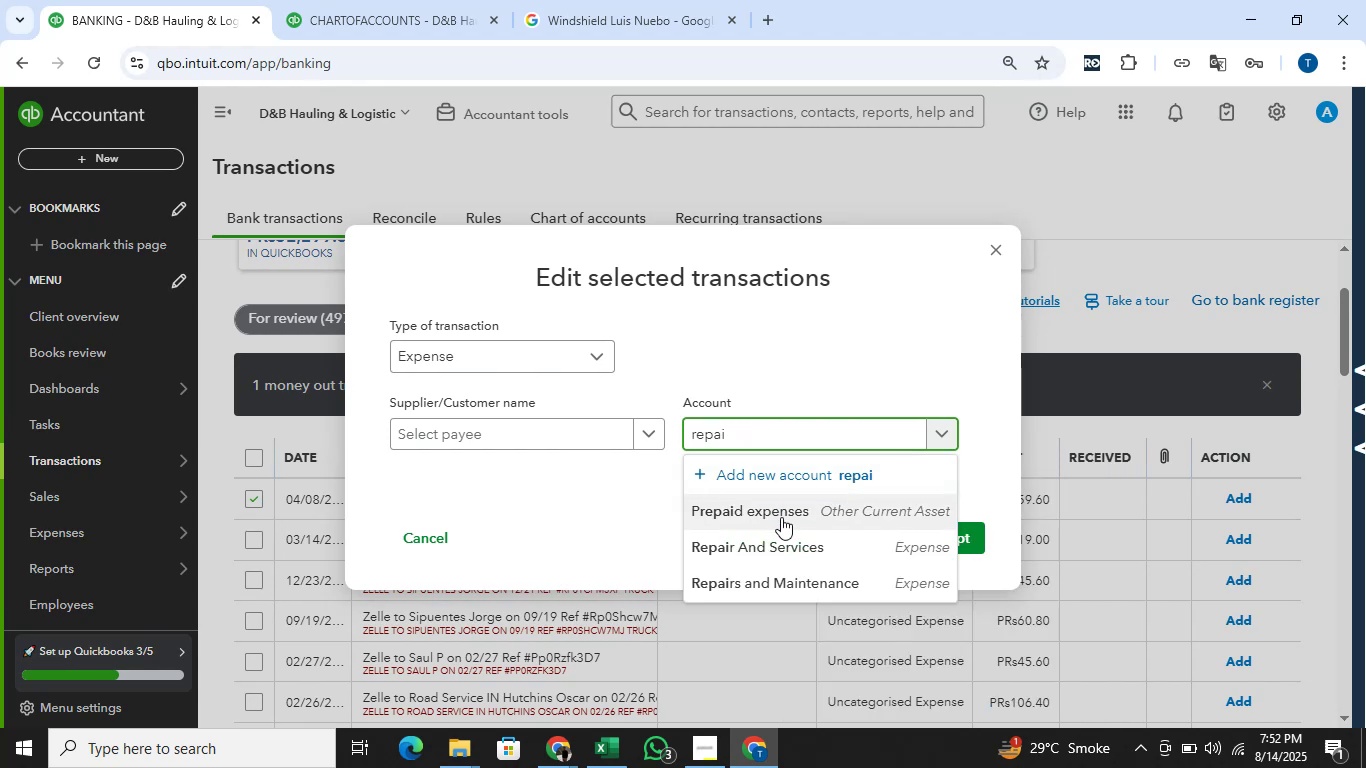 
left_click([800, 542])
 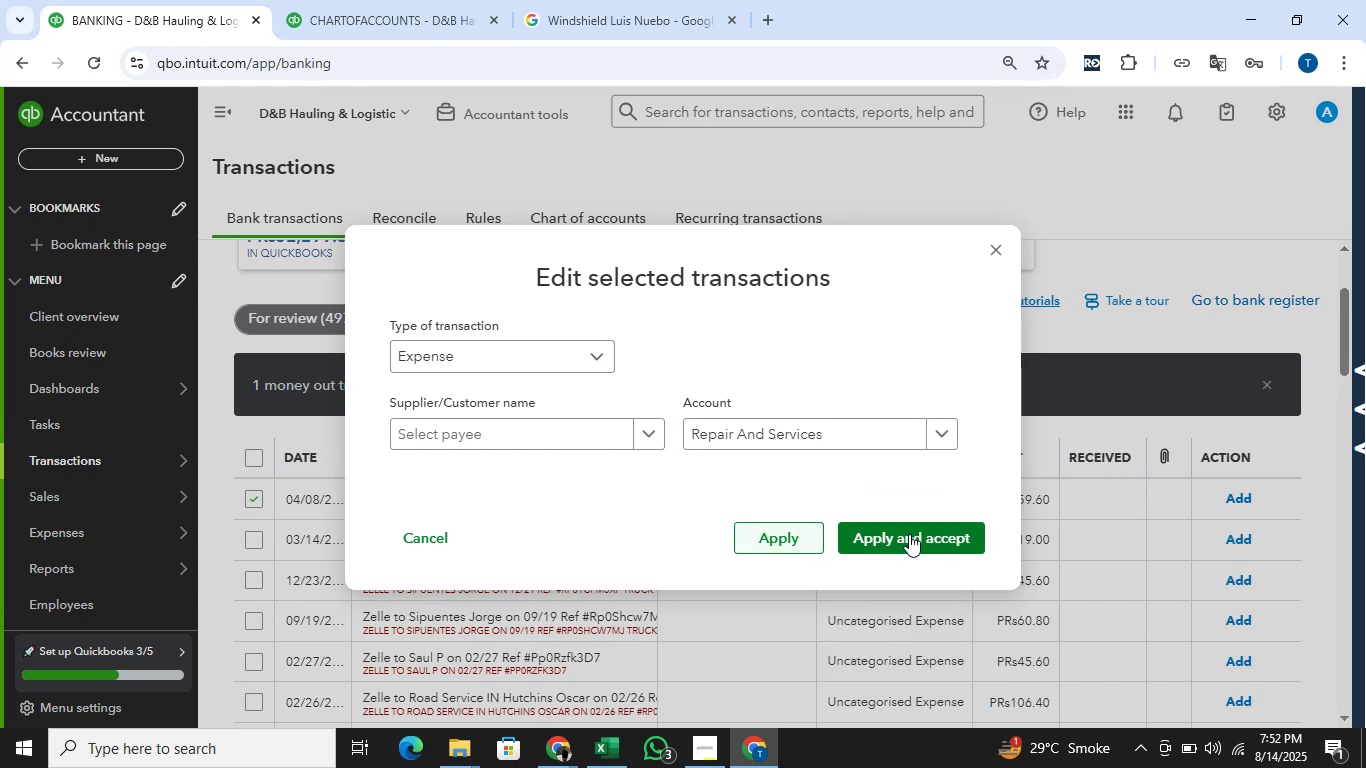 
left_click([909, 533])
 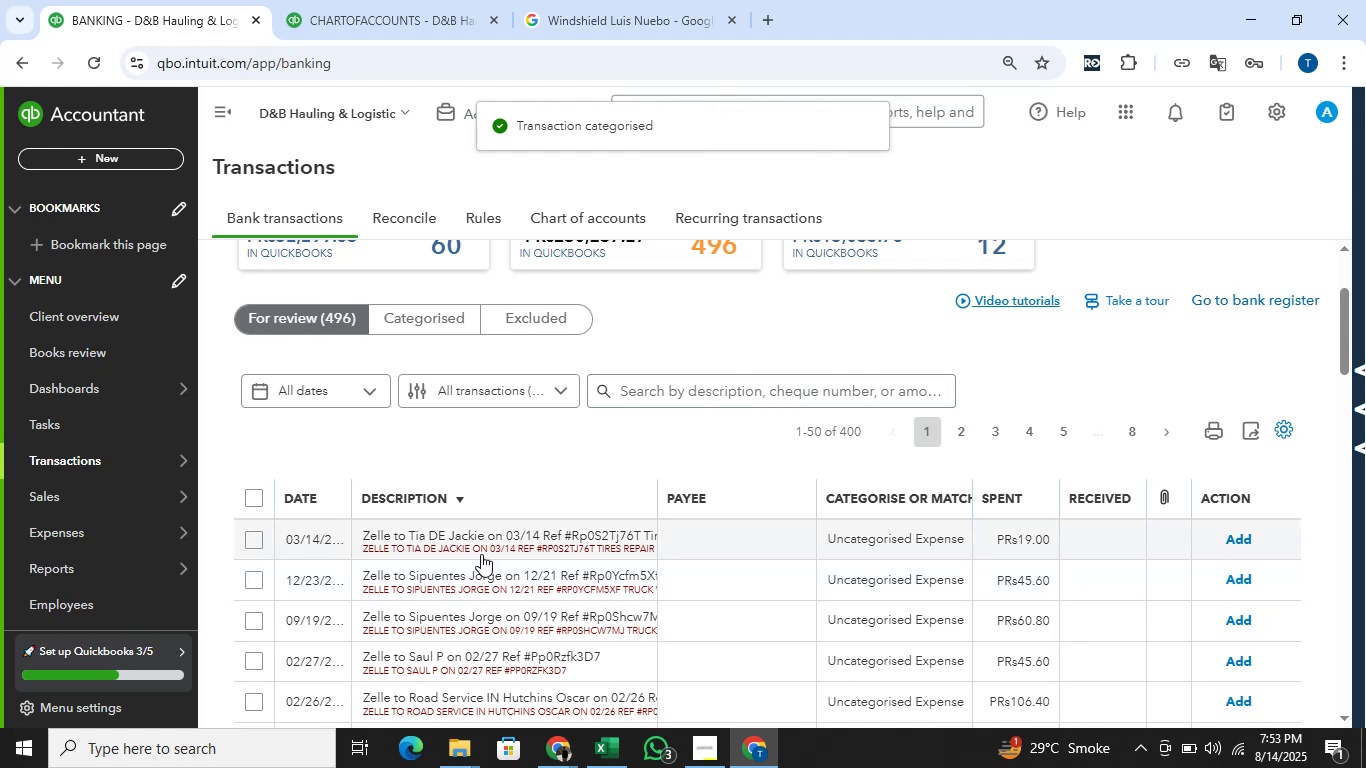 
wait(7.01)
 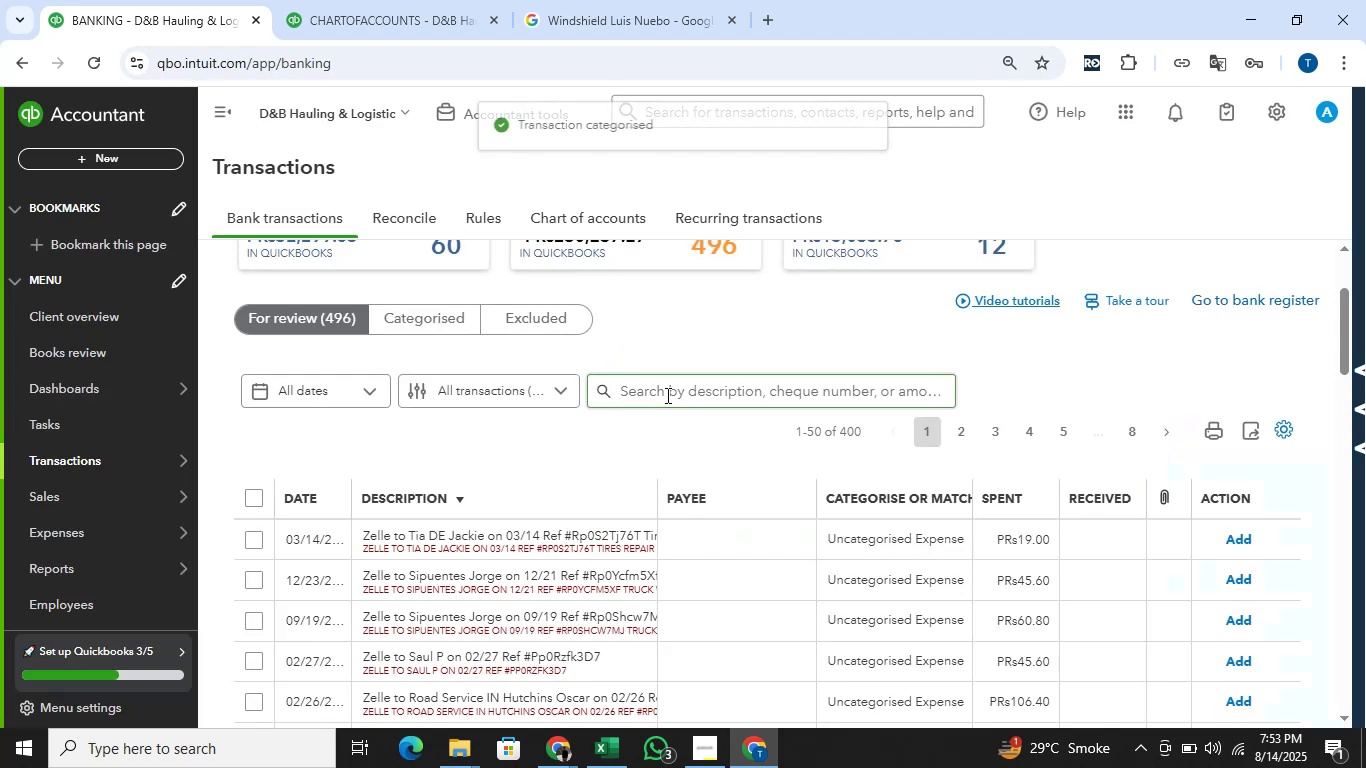 
left_click_drag(start_coordinate=[485, 536], to_coordinate=[409, 542])
 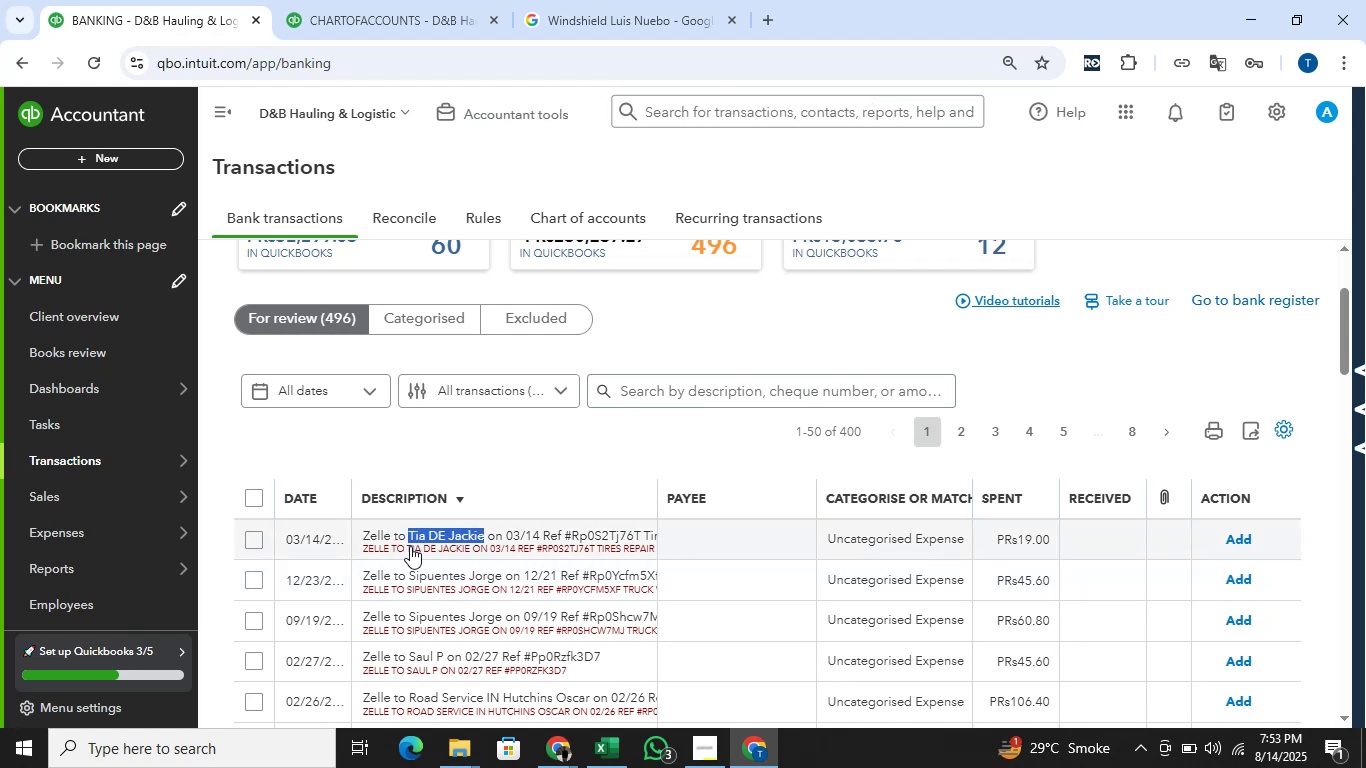 
key(Control+C)
 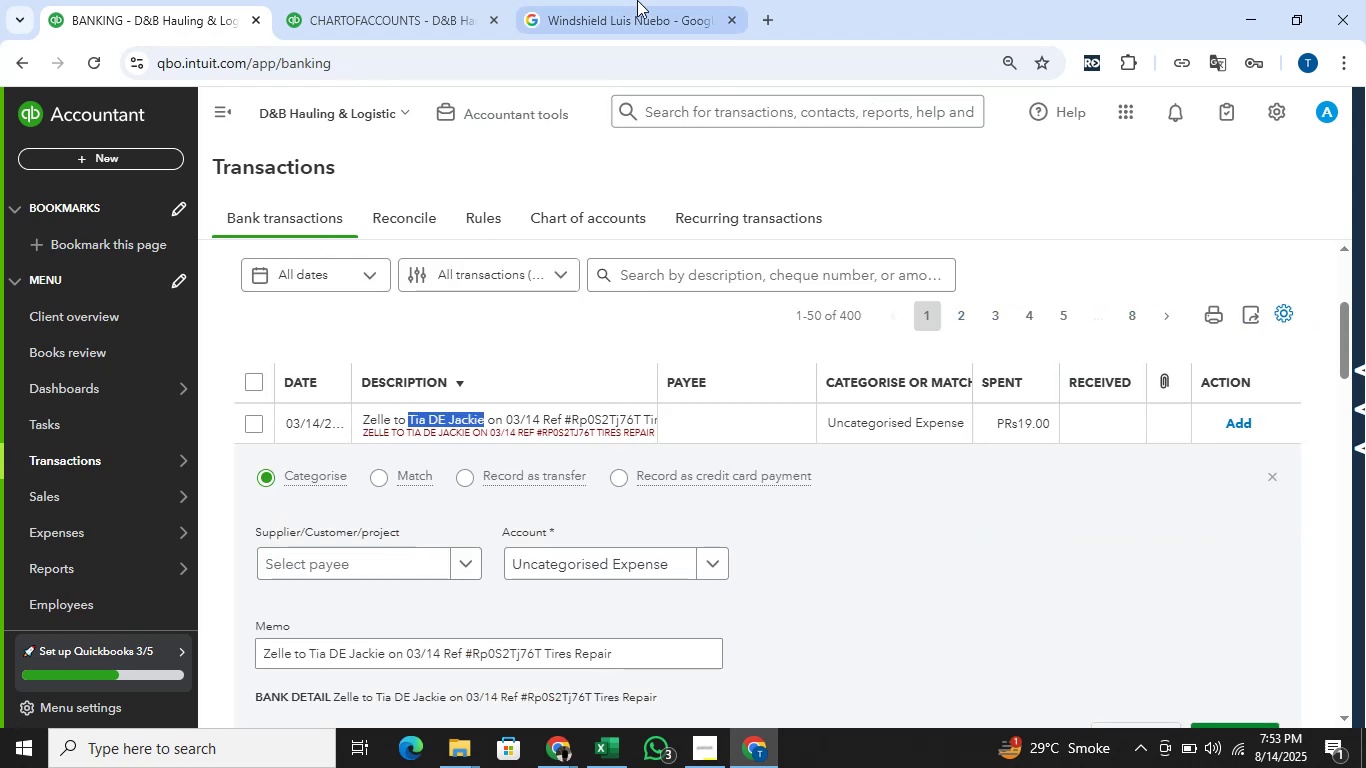 
left_click([645, 0])
 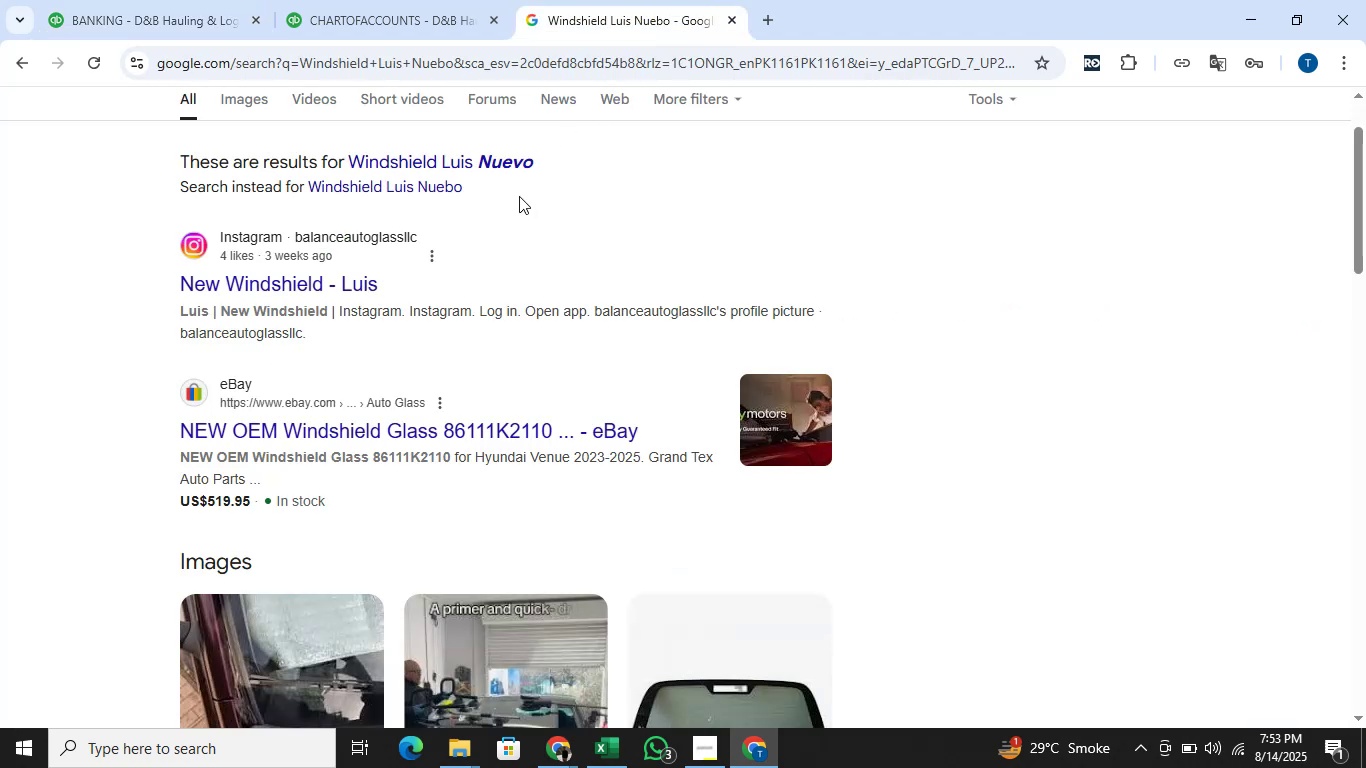 
scroll: coordinate [519, 201], scroll_direction: up, amount: 4.0
 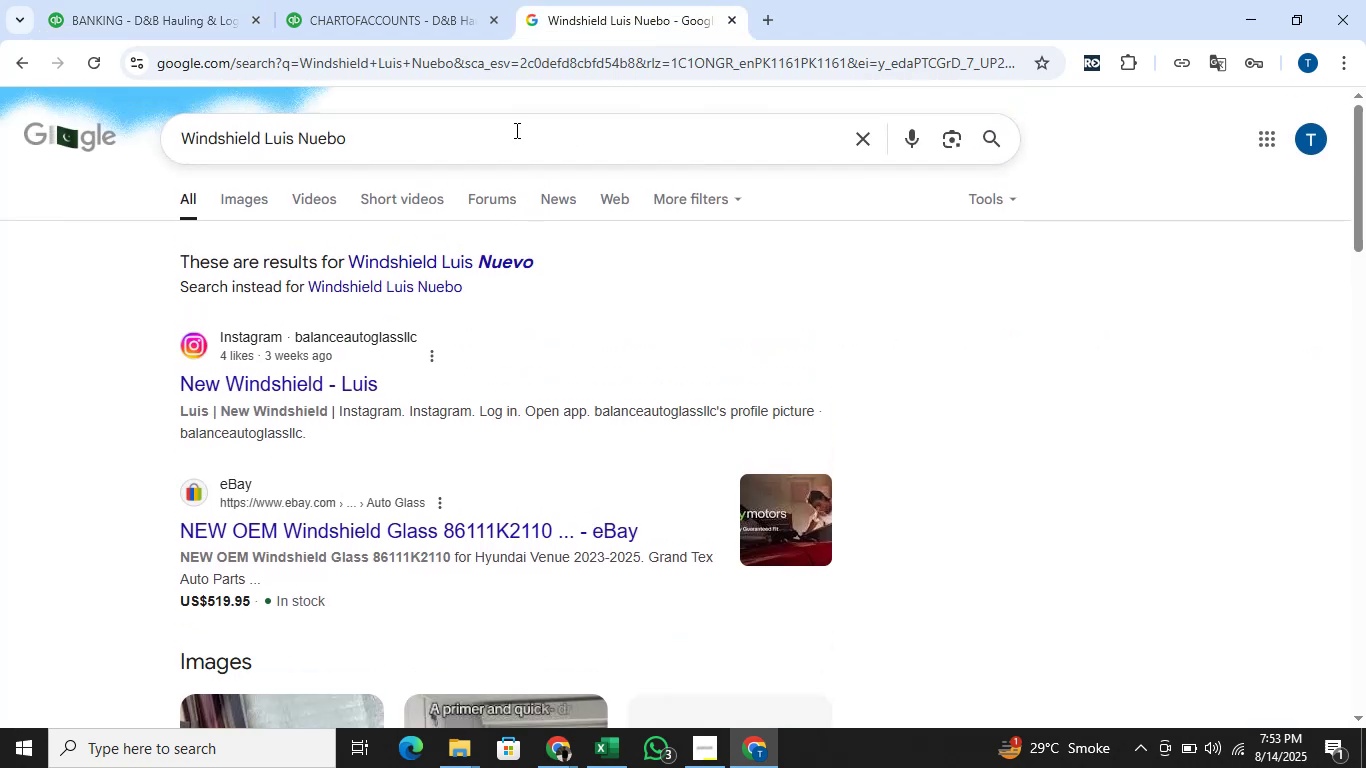 
left_click([515, 119])
 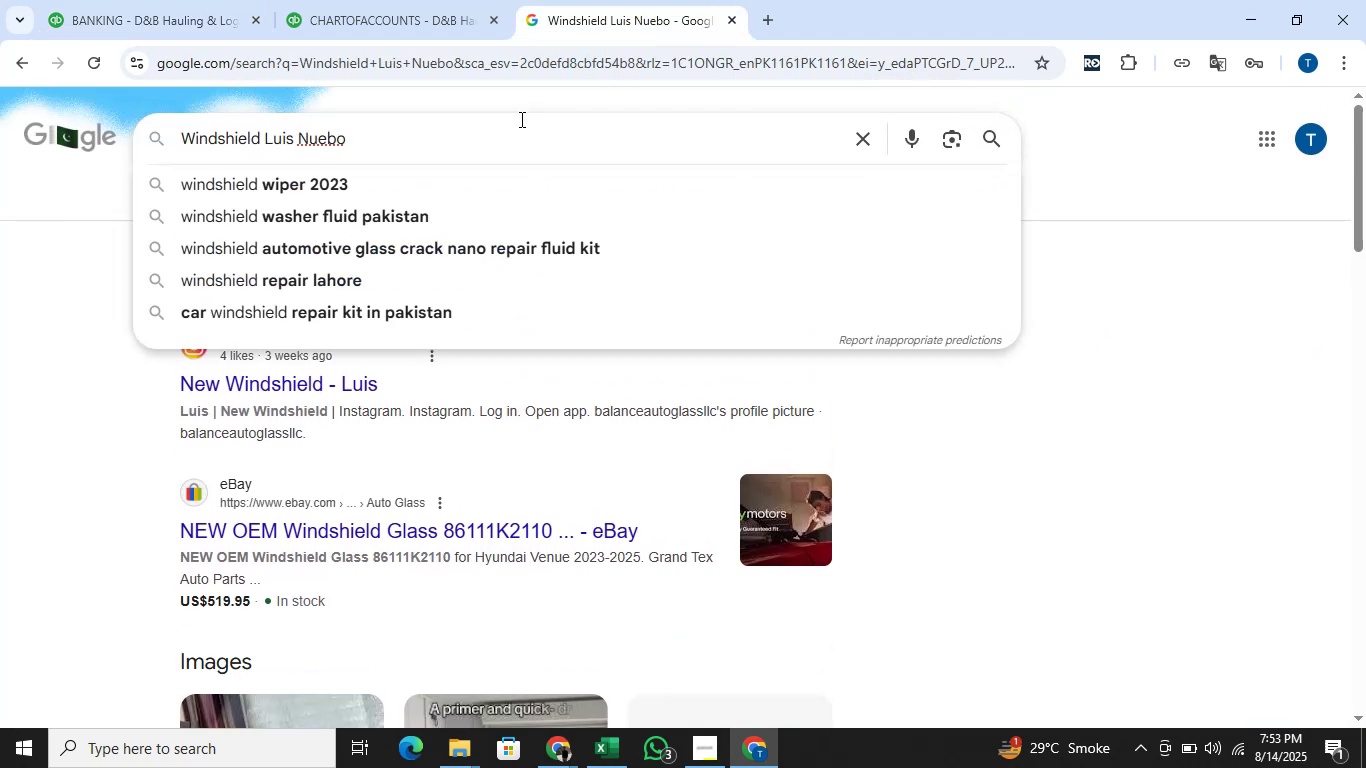 
hold_key(key=Backspace, duration=1.49)
 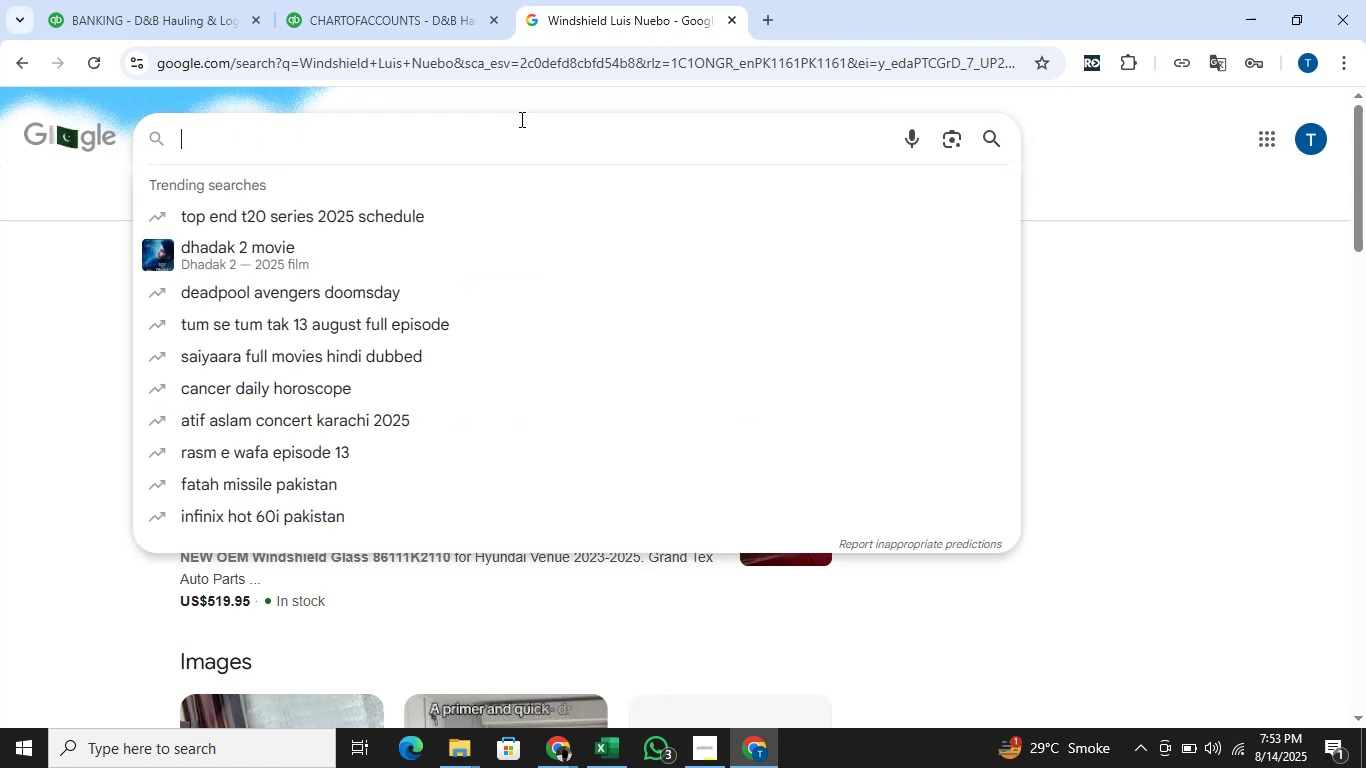 
key(Control+ControlLeft)
 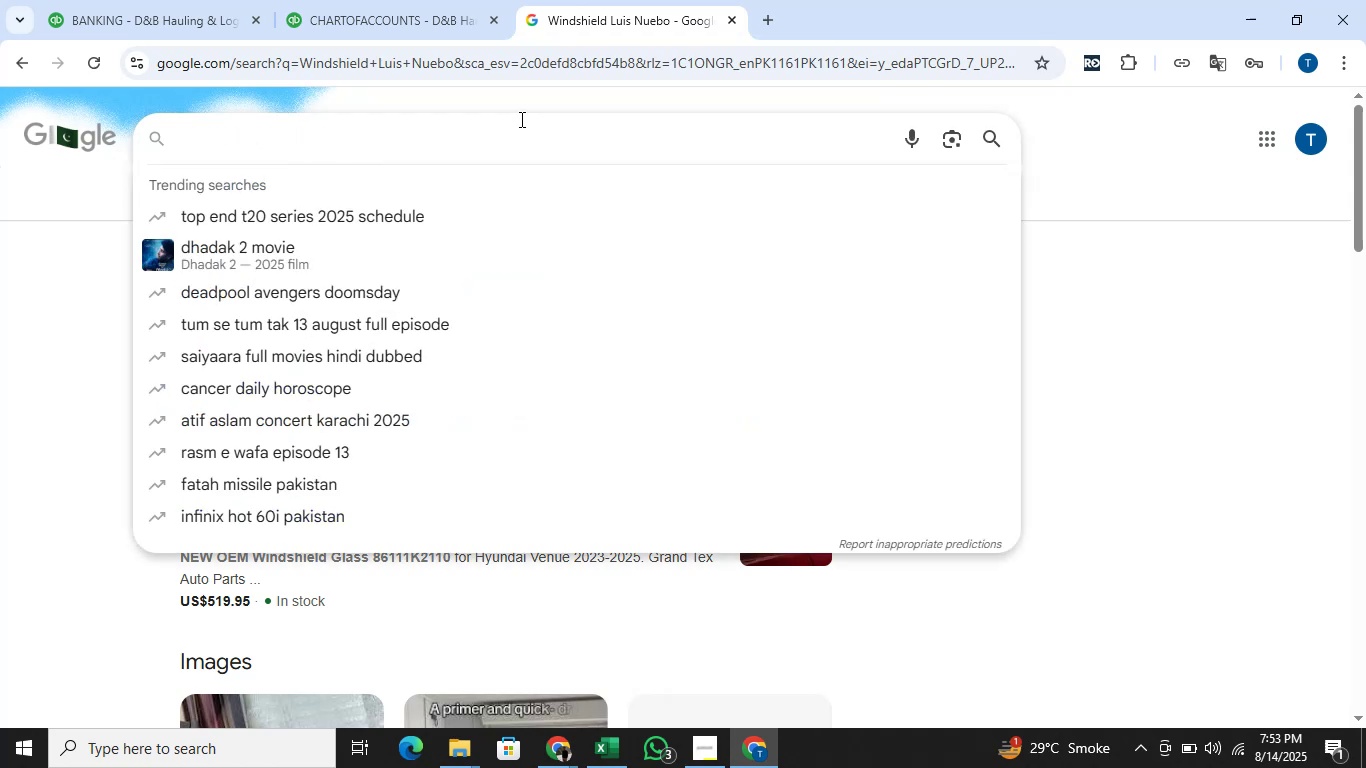 
key(Control+V)
 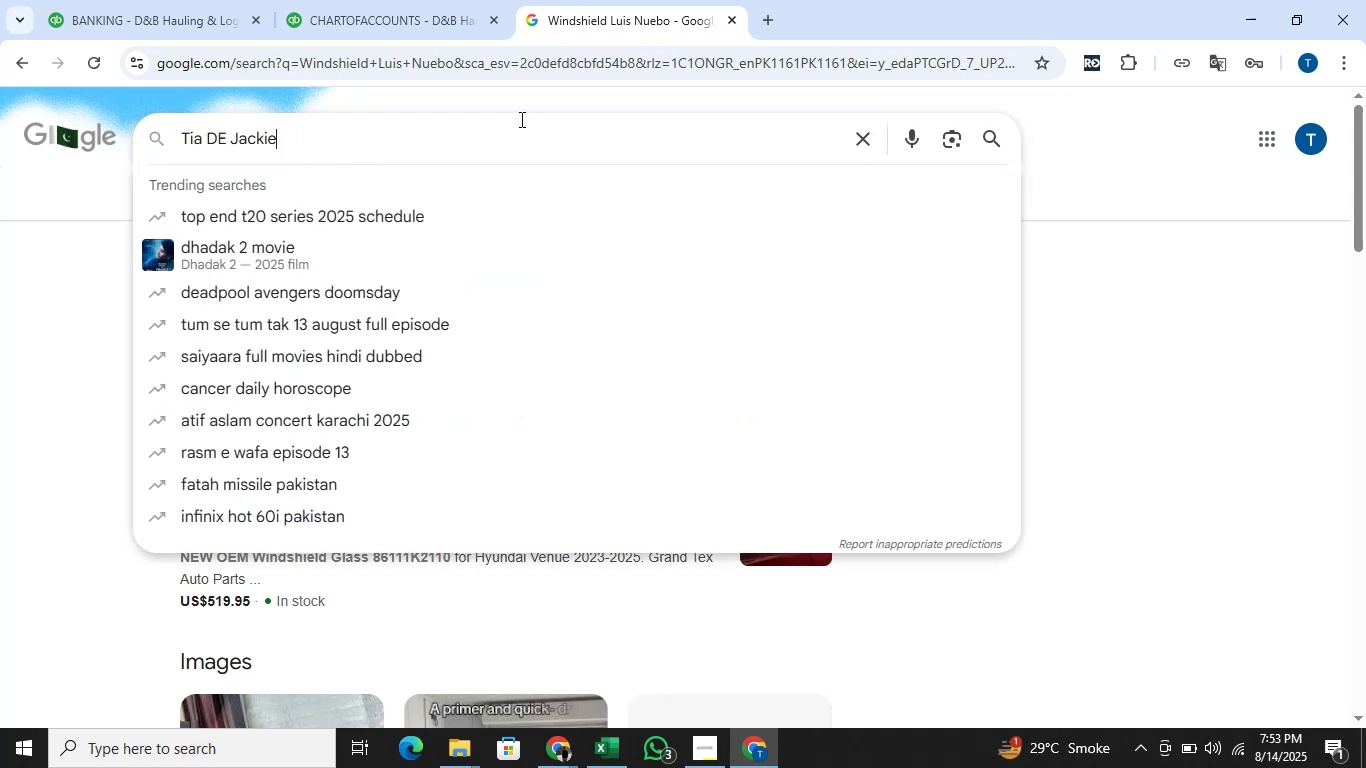 
key(Enter)
 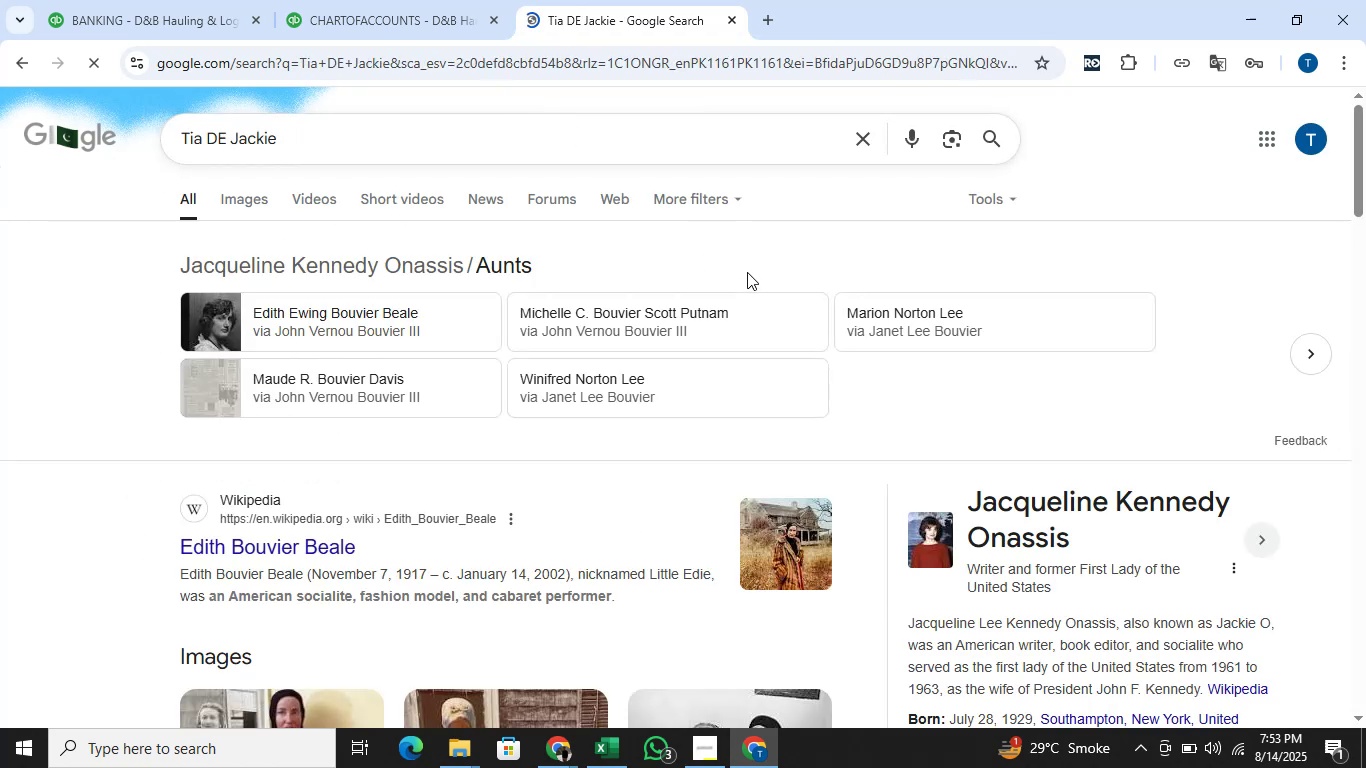 
scroll: coordinate [750, 264], scroll_direction: down, amount: 1.0
 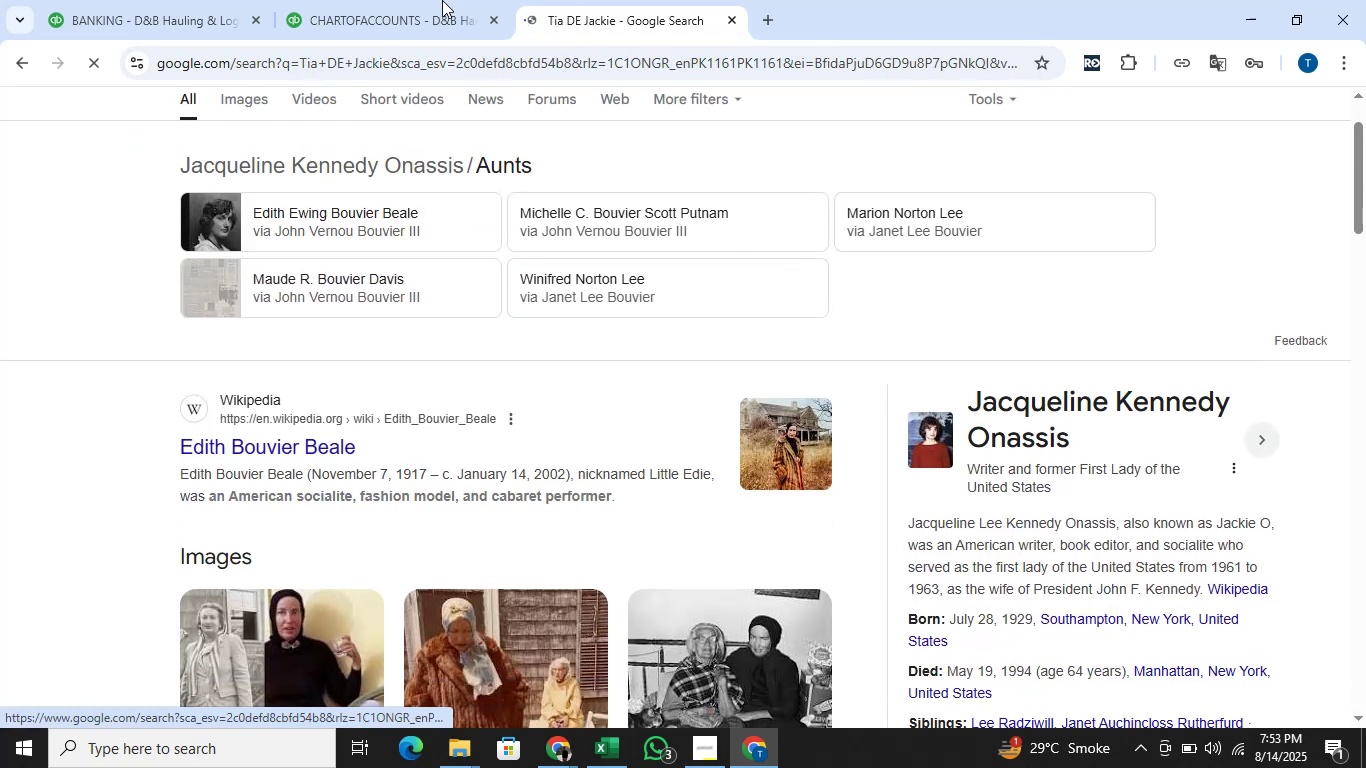 
mouse_move([204, 18])
 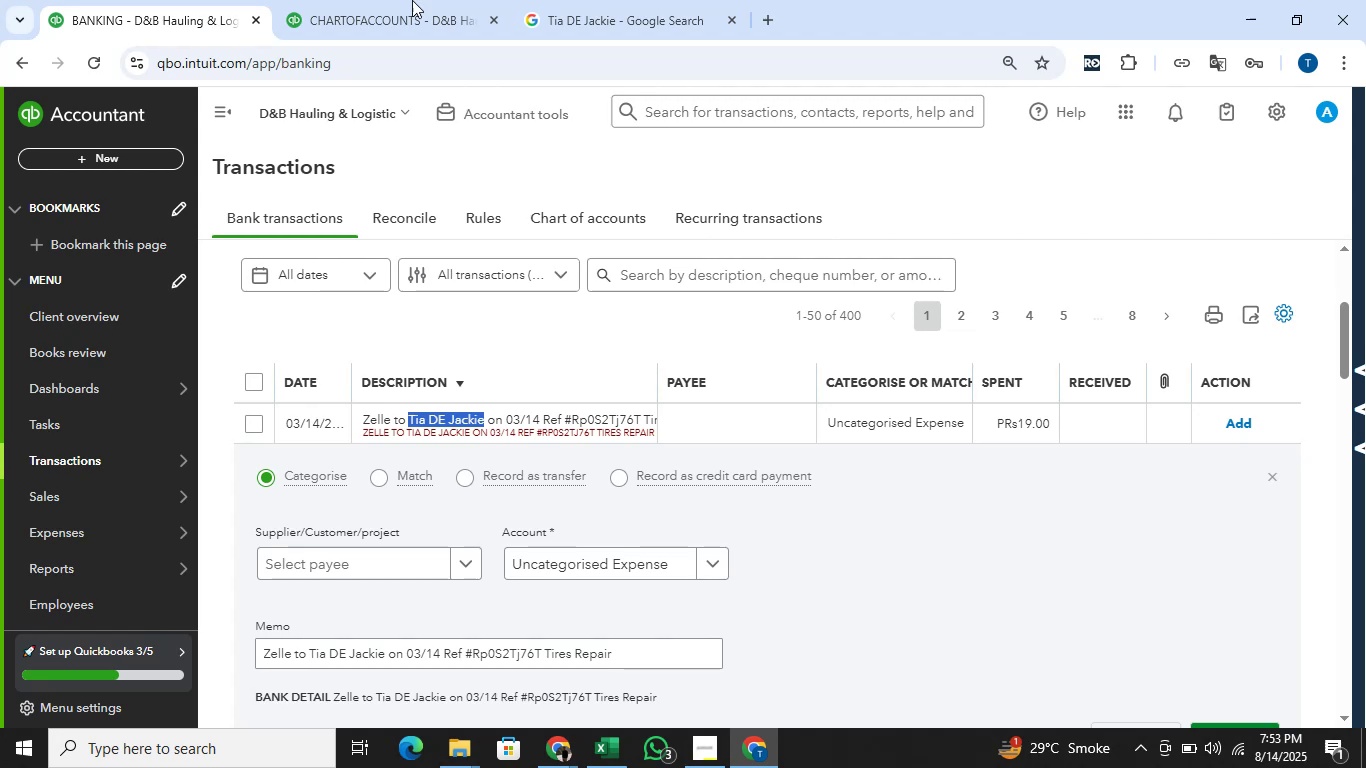 
left_click([615, 0])
 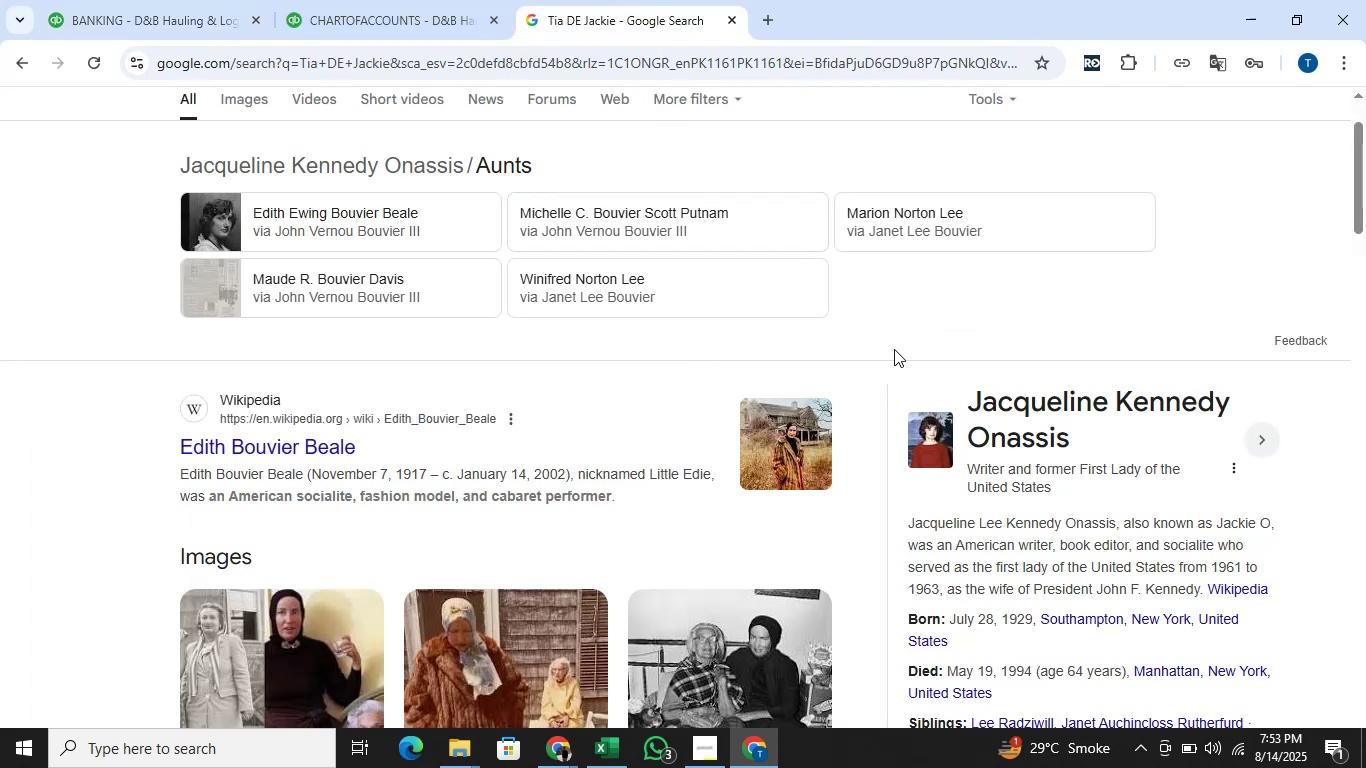 
scroll: coordinate [1070, 306], scroll_direction: down, amount: 9.0
 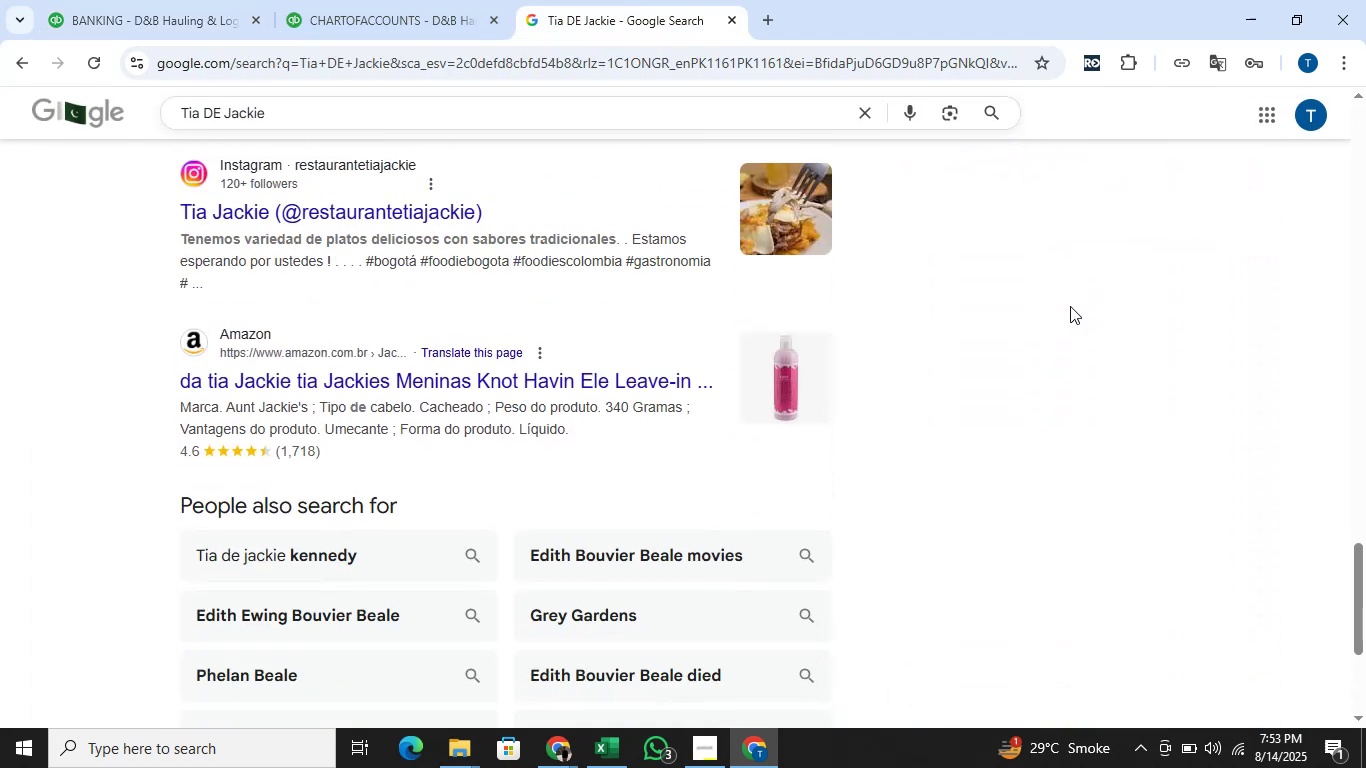 
scroll: coordinate [1060, 301], scroll_direction: up, amount: 25.0
 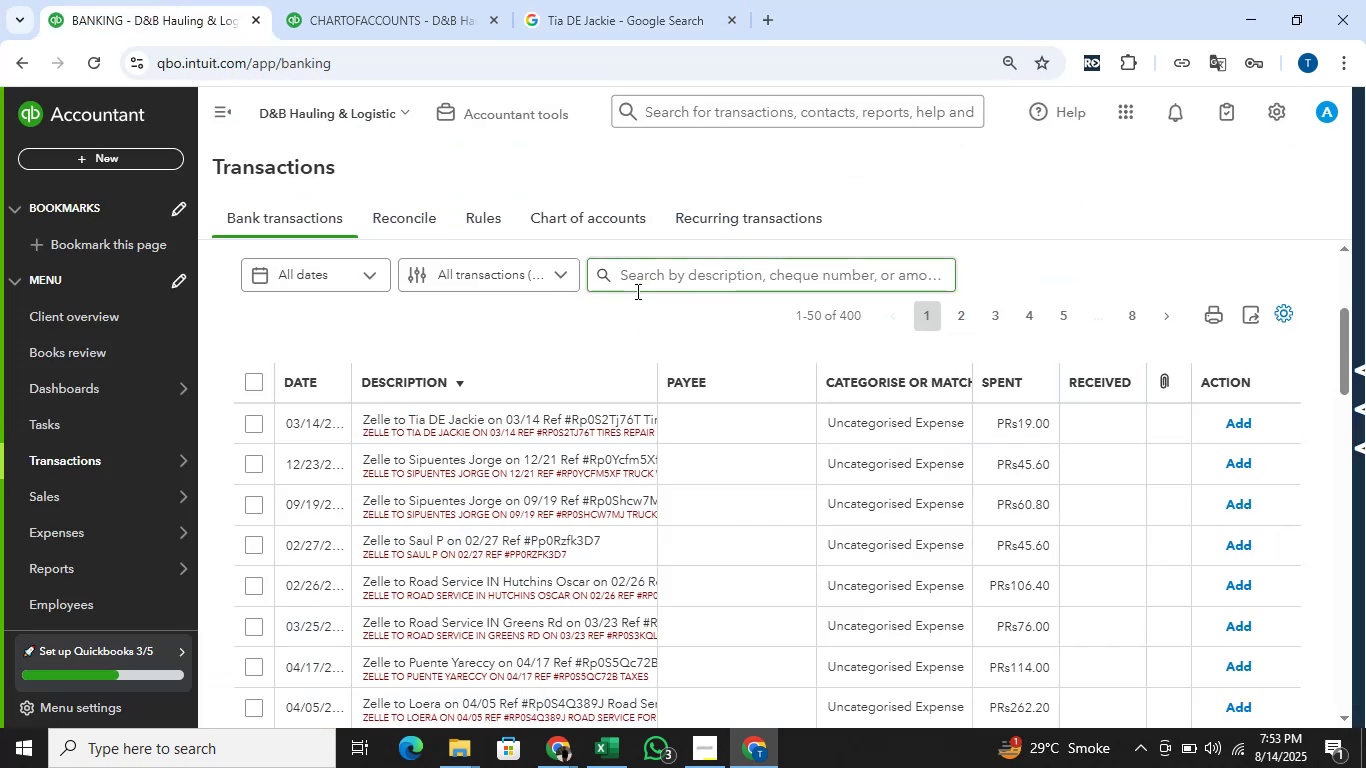 
wait(5.79)
 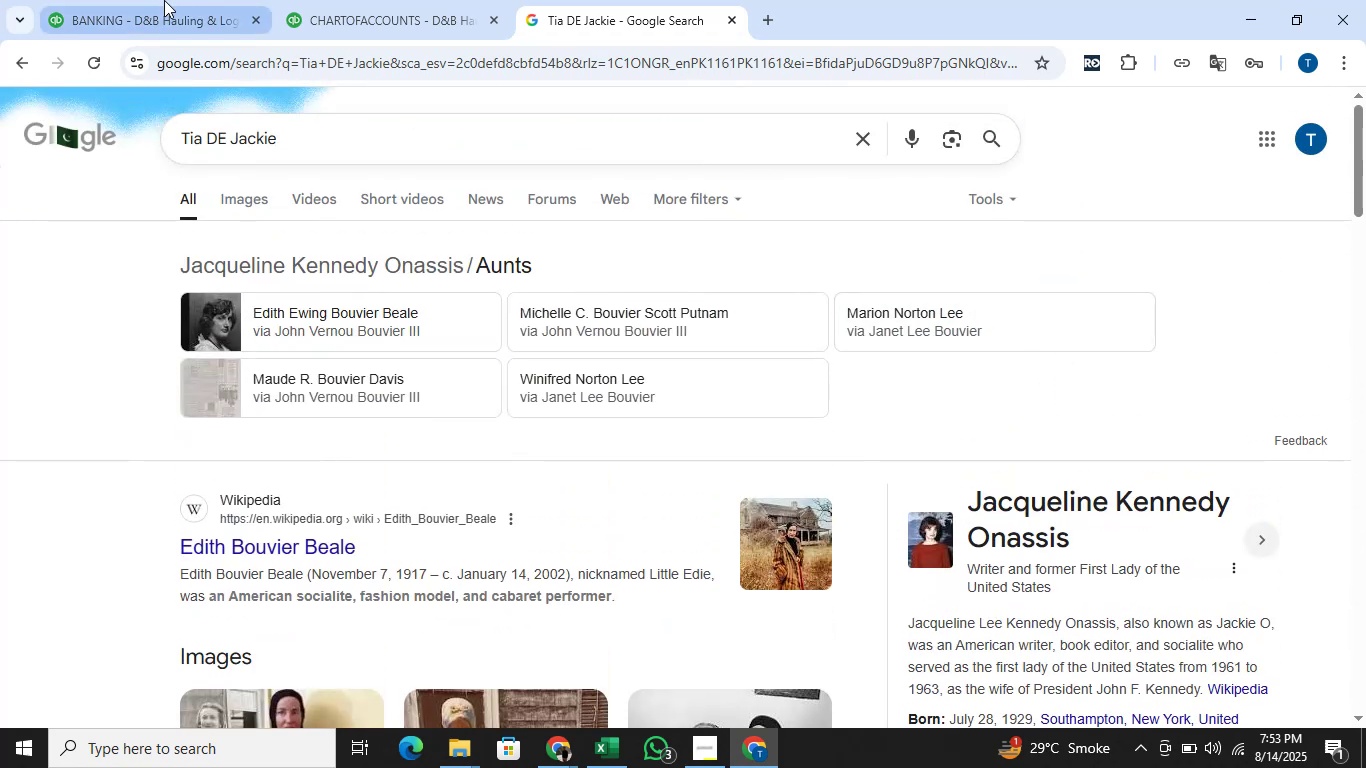 
key(Control+V)
 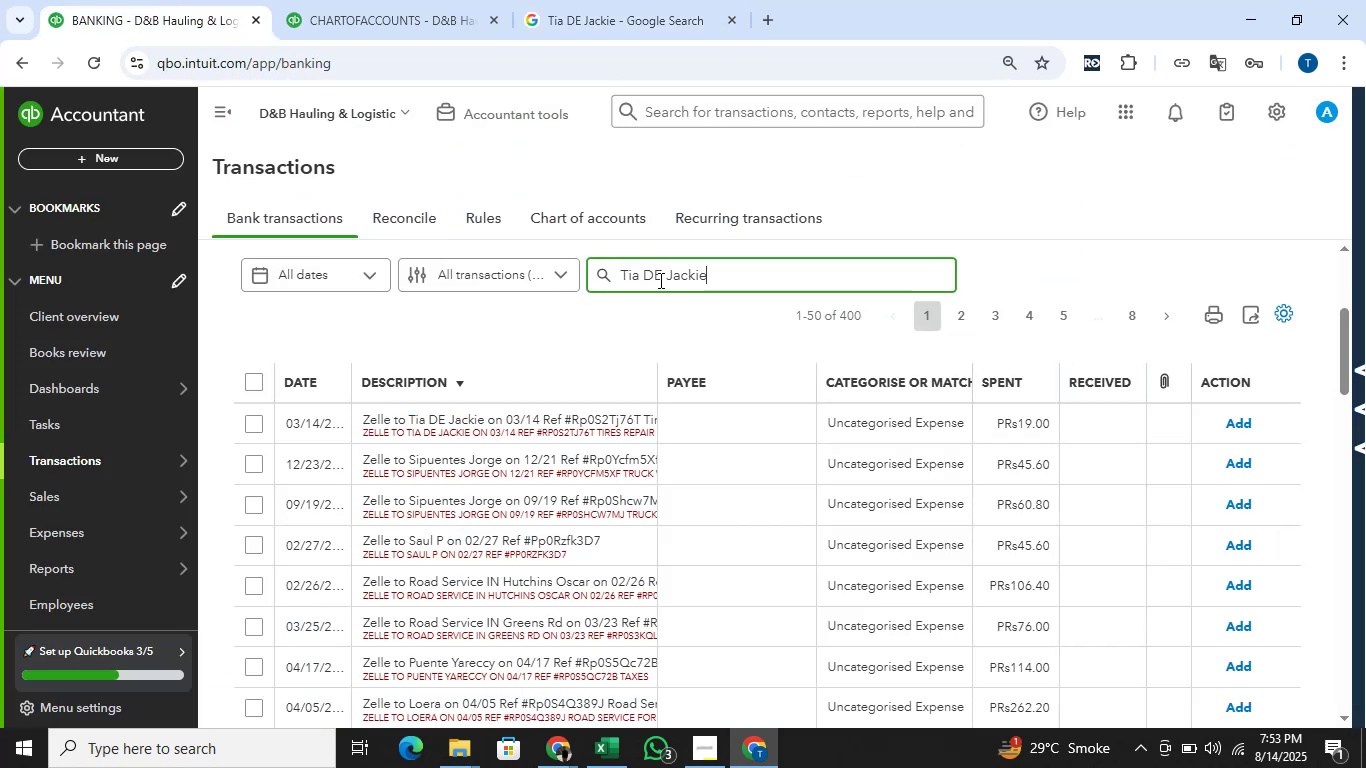 
key(Enter)
 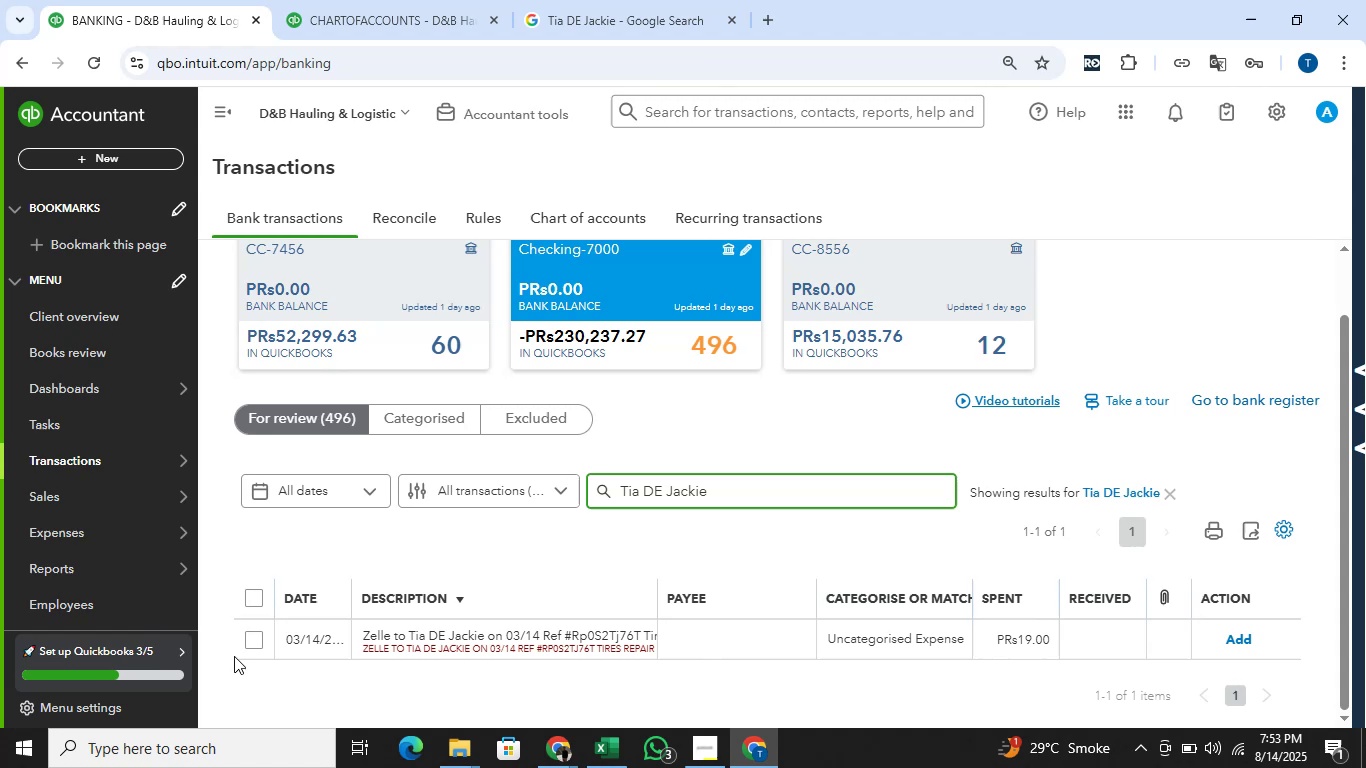 
left_click([260, 641])
 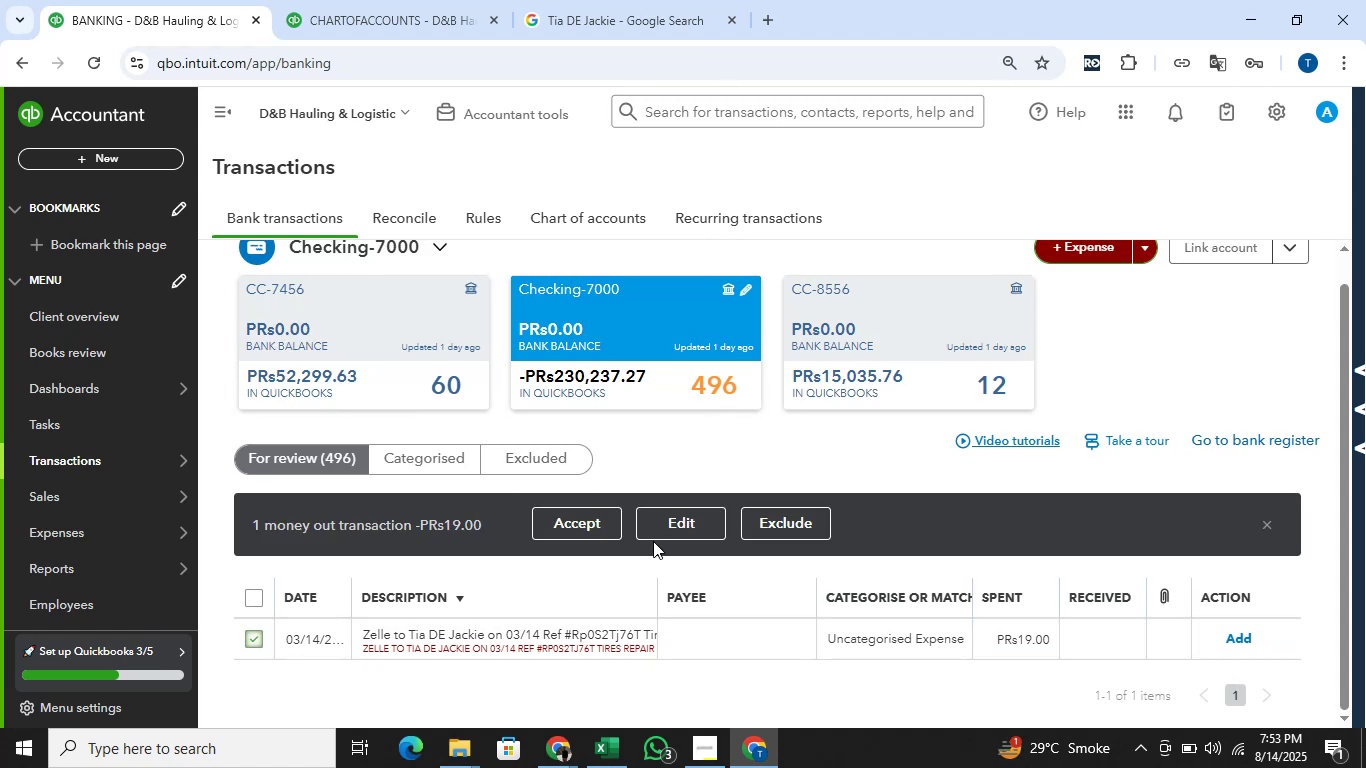 
double_click([655, 524])
 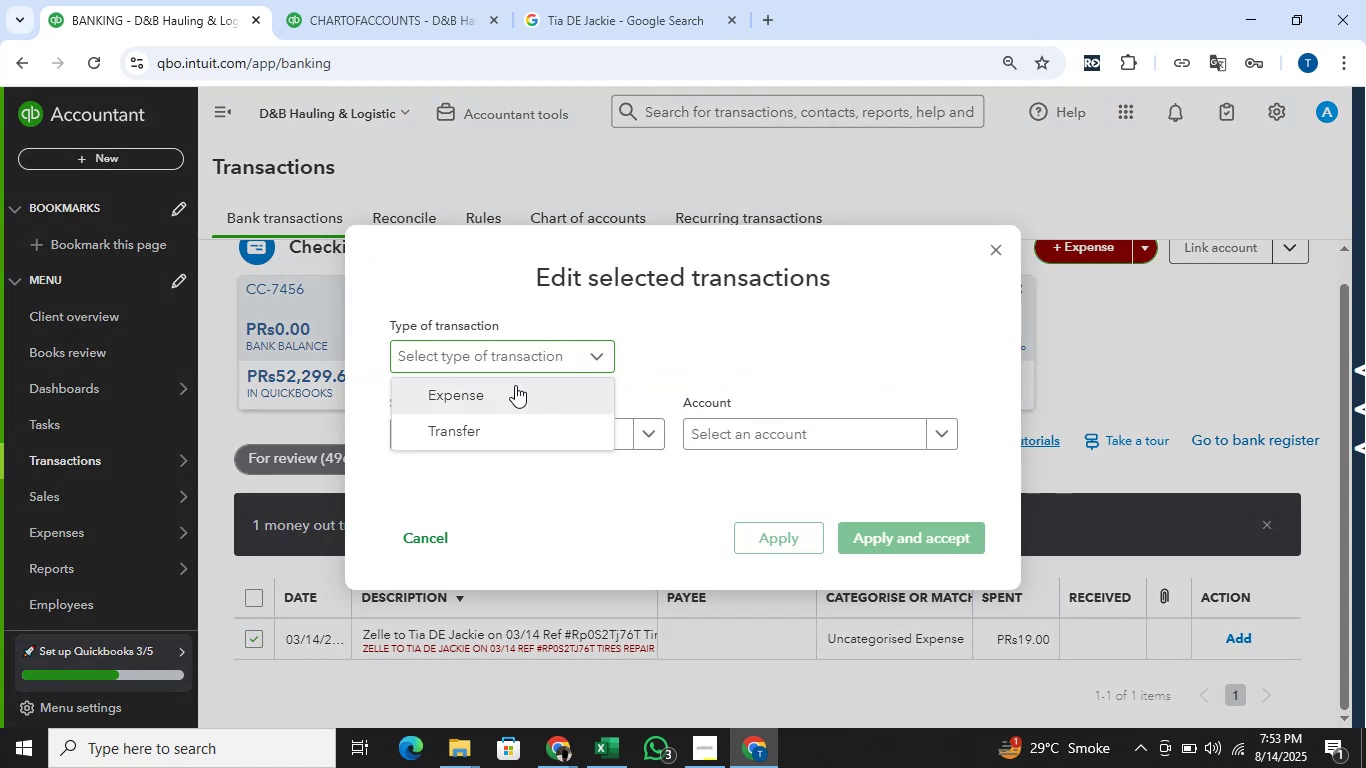 
left_click([716, 423])
 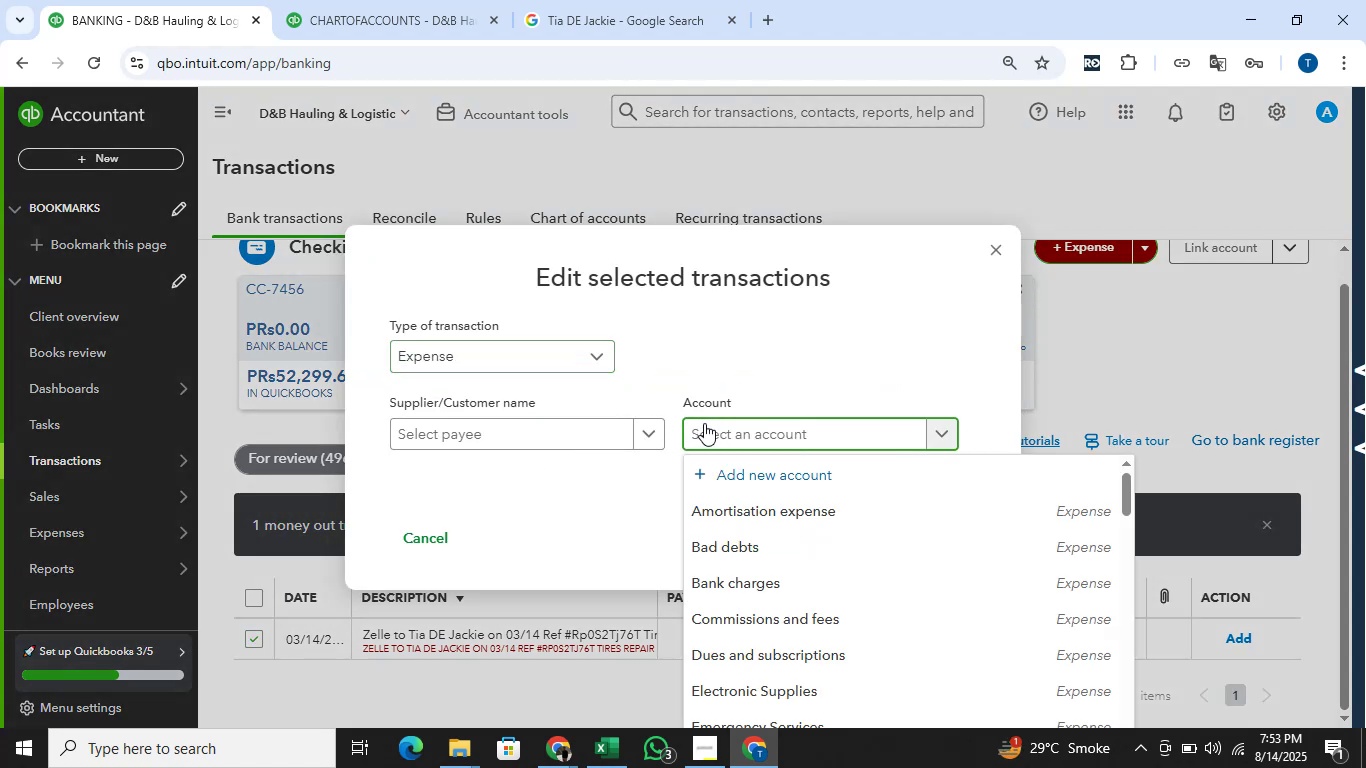 
type(persona;)
key(Backspace)
 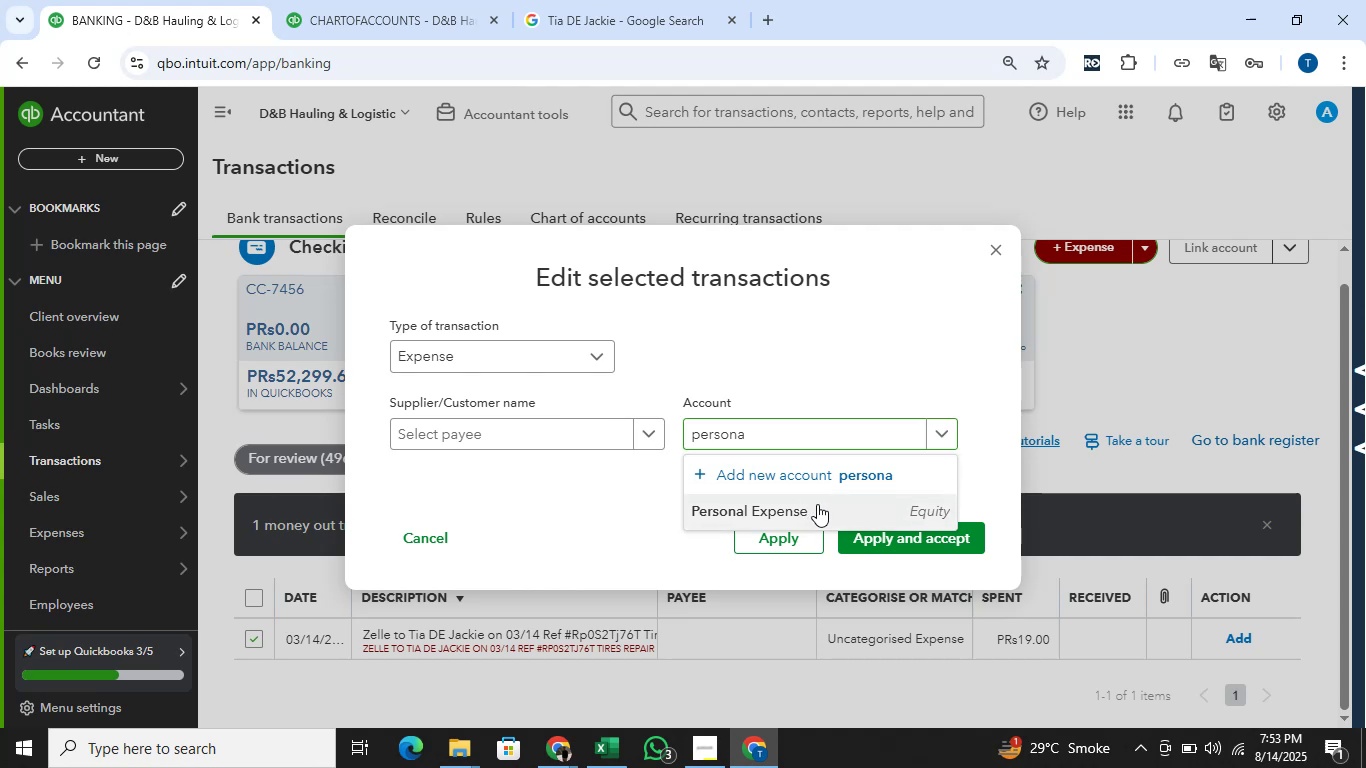 
left_click([893, 529])
 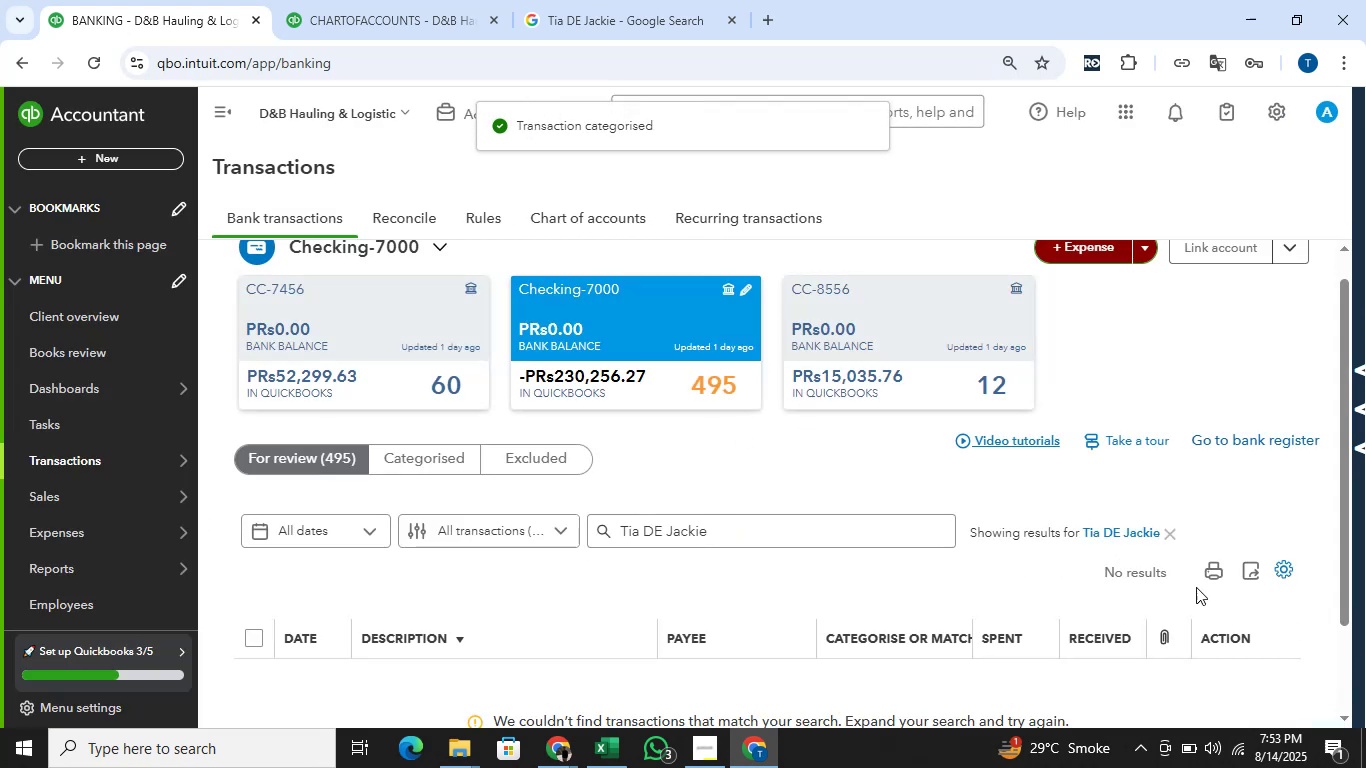 
left_click([1176, 532])
 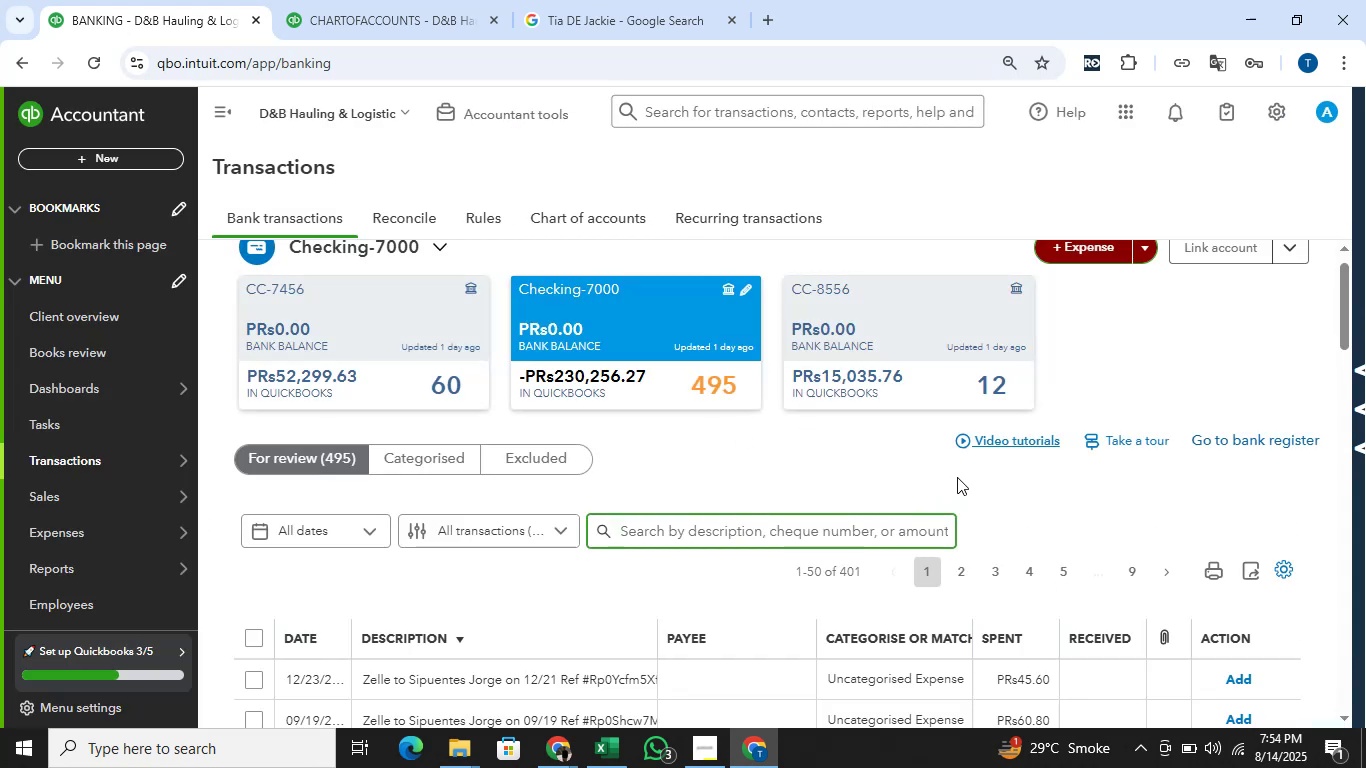 
scroll: coordinate [811, 499], scroll_direction: down, amount: 1.0
 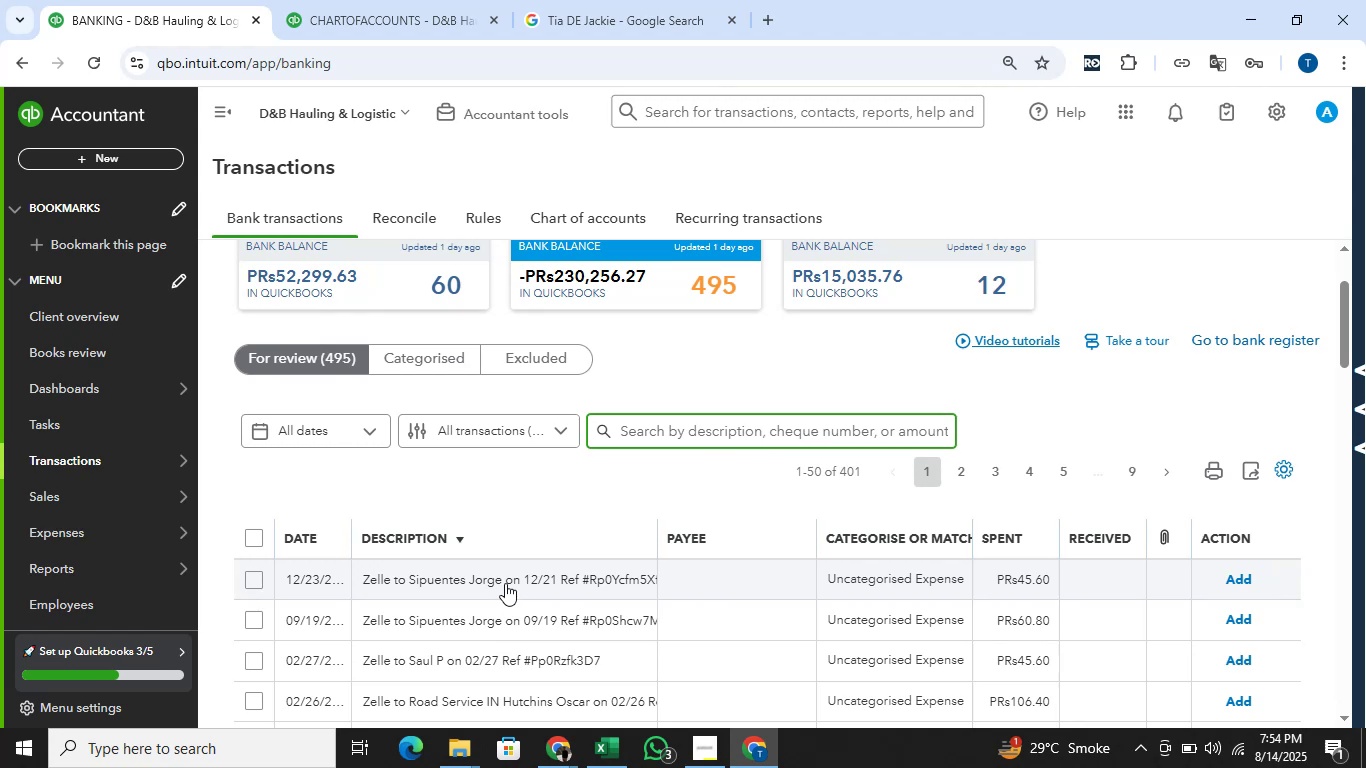 
left_click_drag(start_coordinate=[503, 579], to_coordinate=[410, 583])
 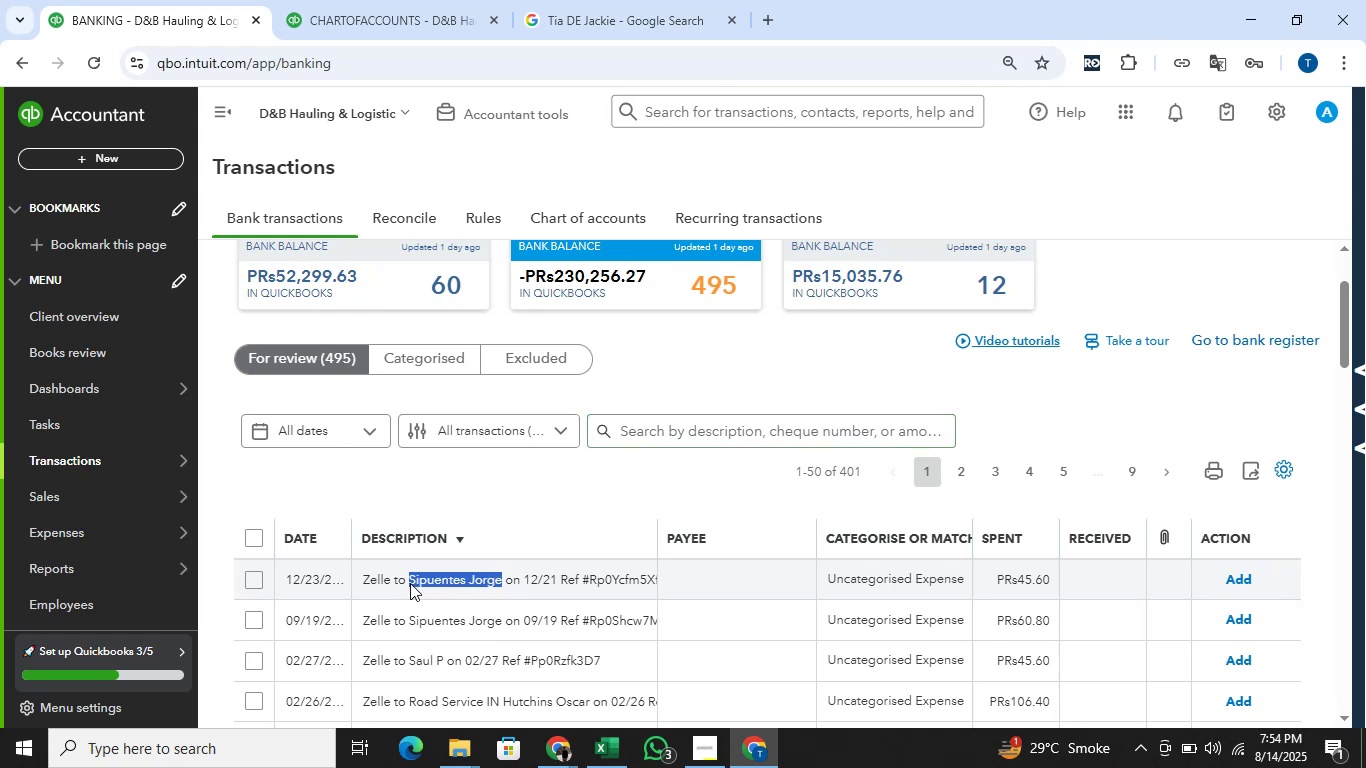 
key(Control+C)
 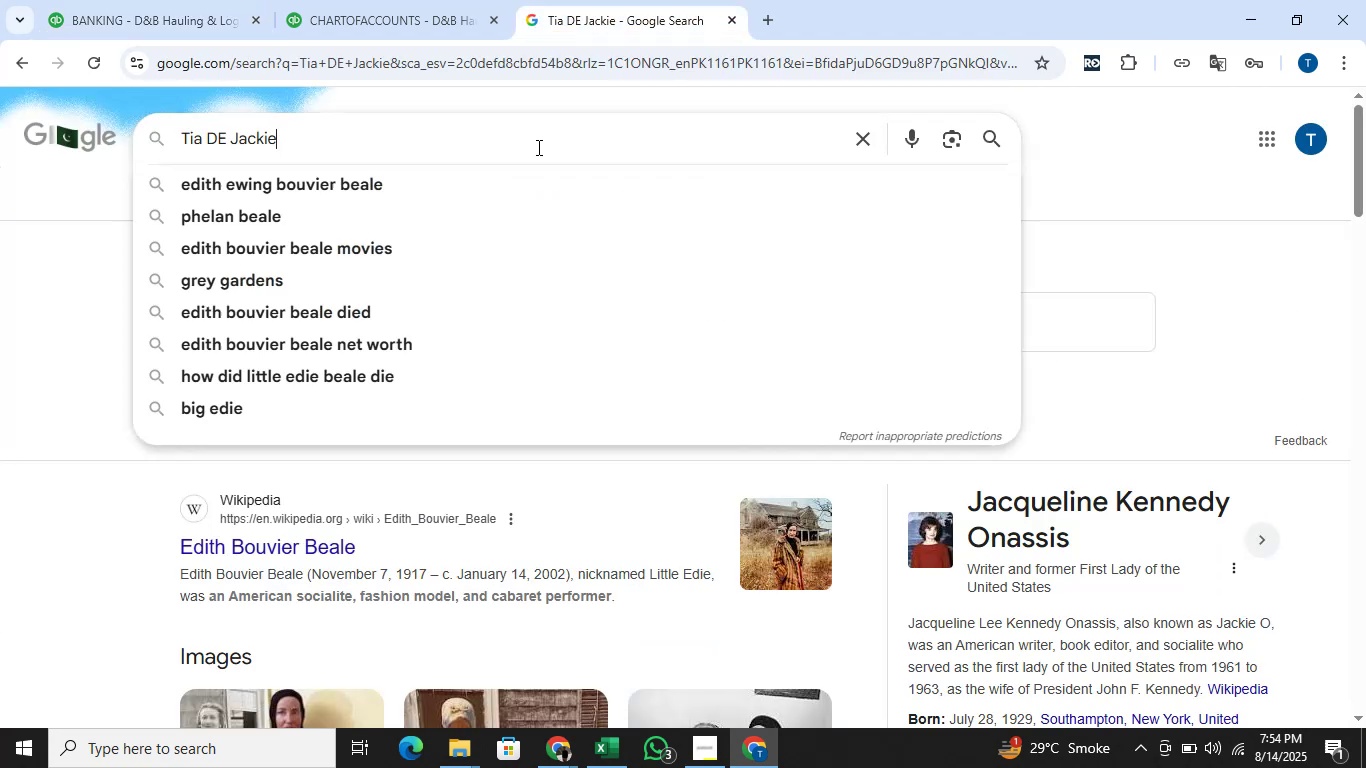 
hold_key(key=Backspace, duration=1.14)
 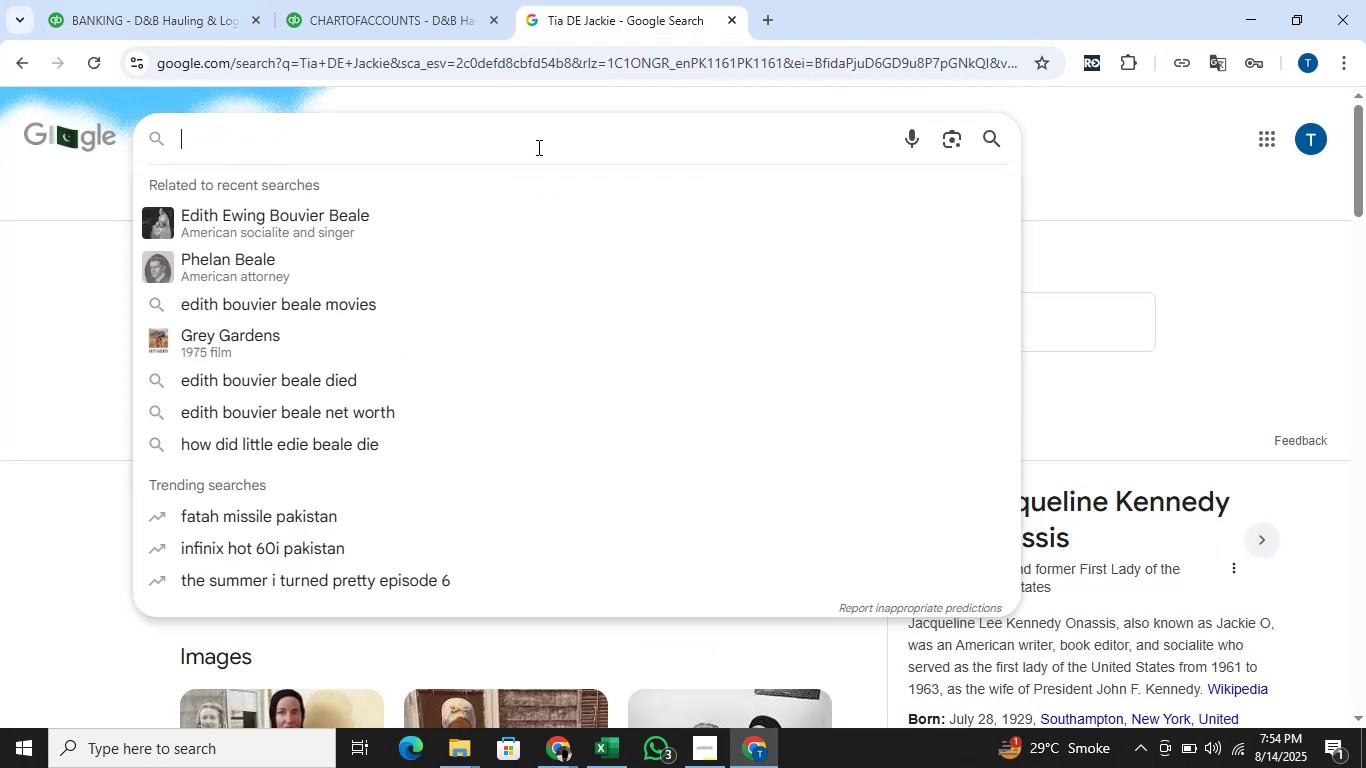 
key(Control+ControlLeft)
 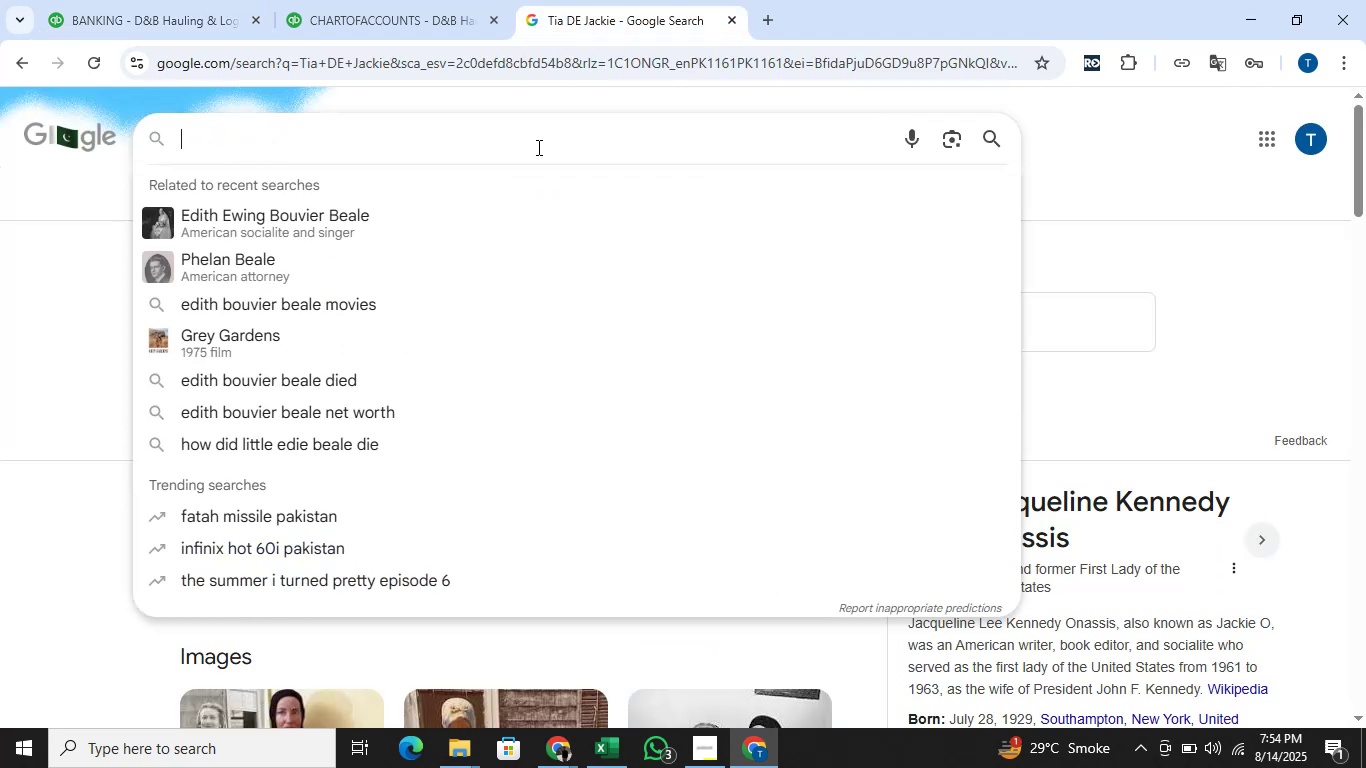 
key(Control+V)
 